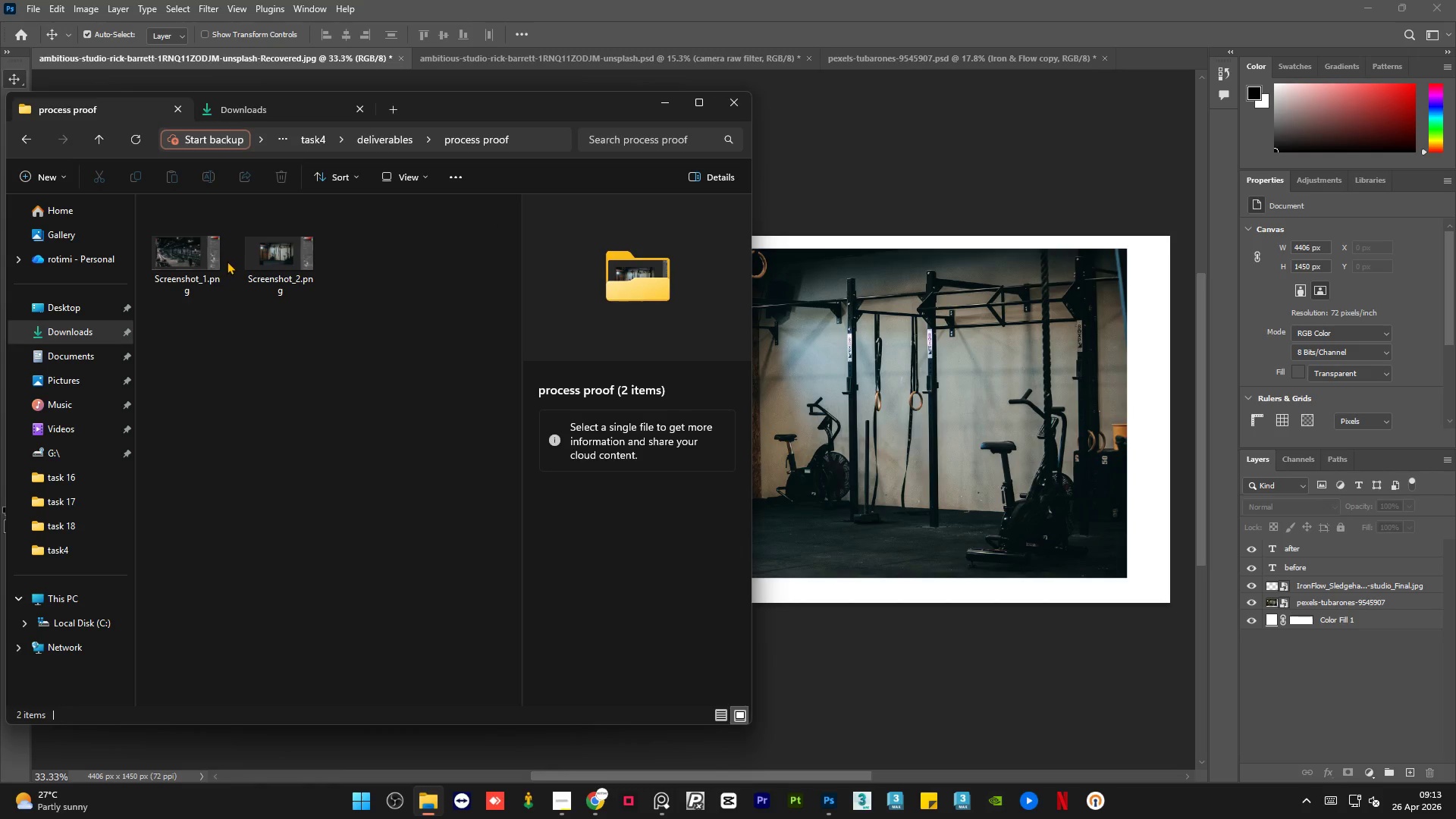 
left_click([200, 256])
 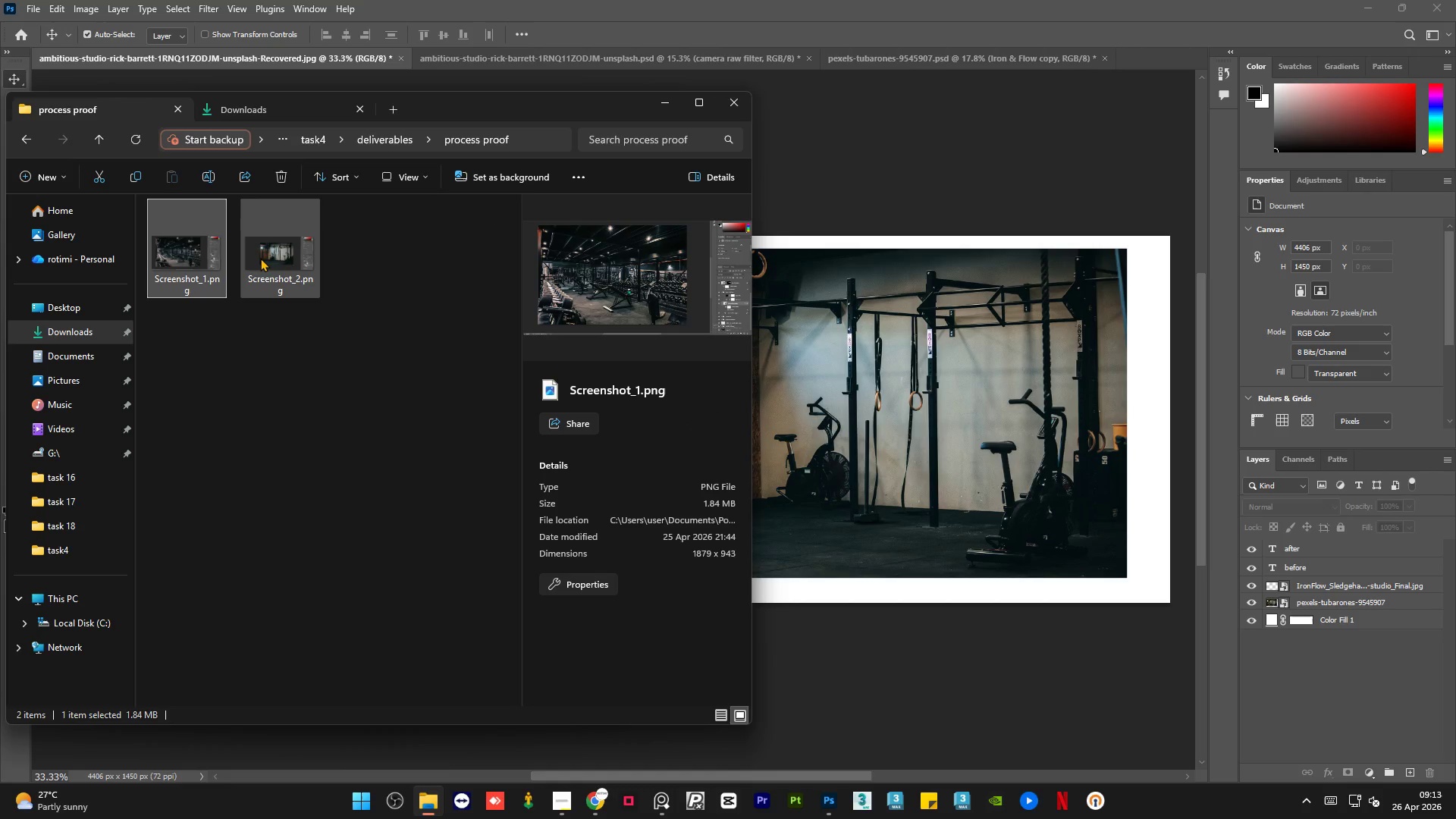 
left_click([260, 258])
 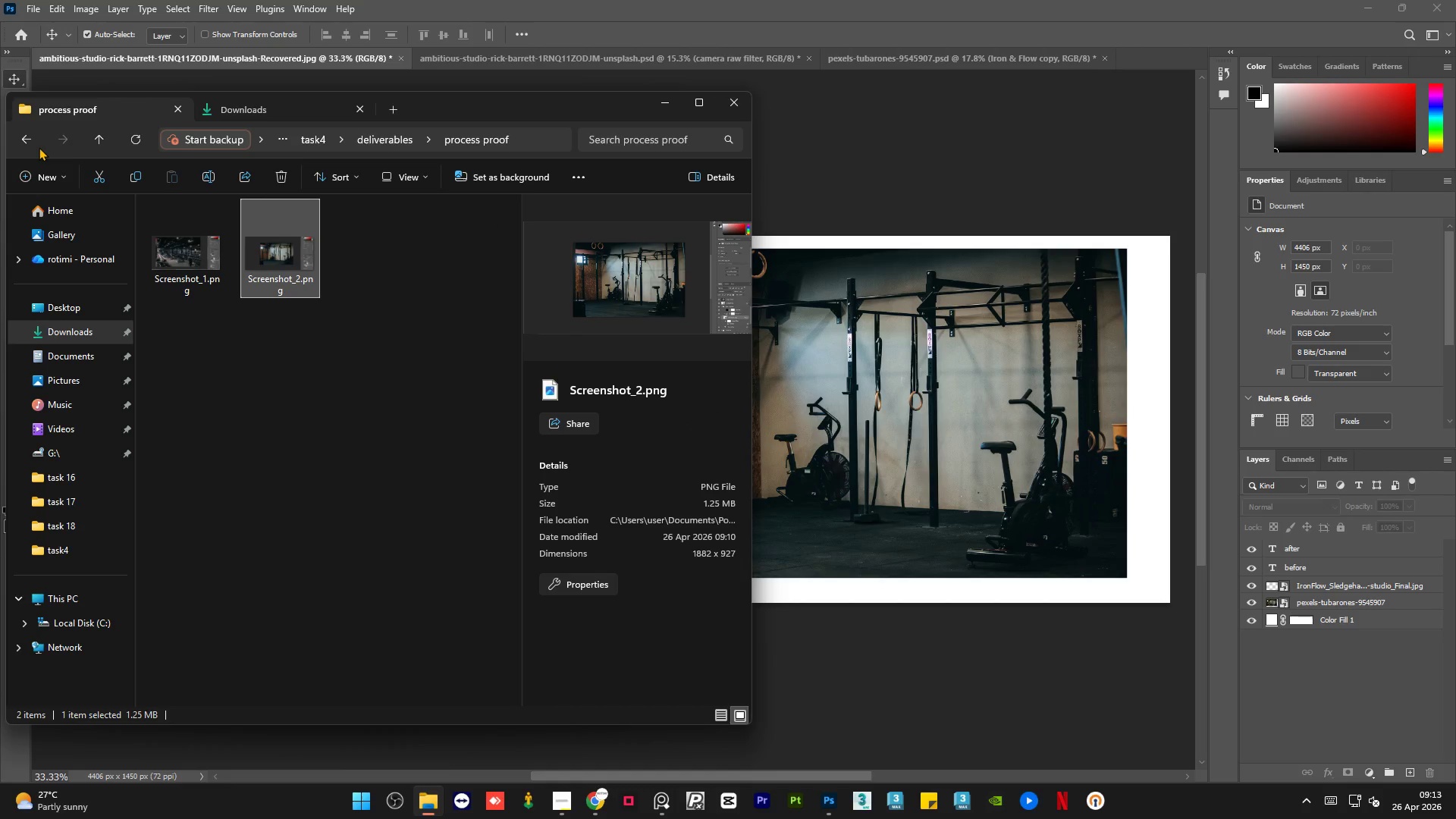 
double_click([36, 140])
 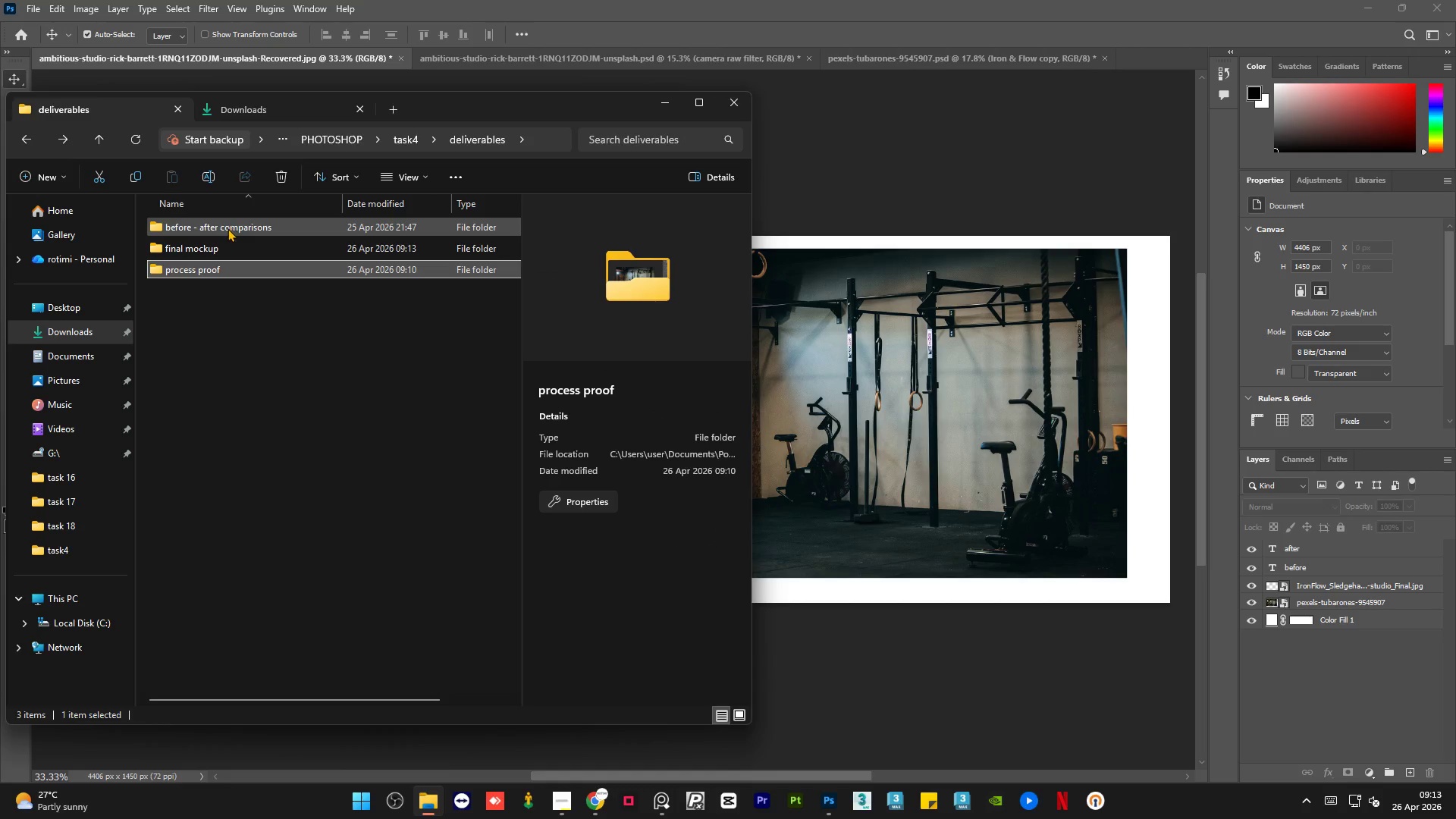 
double_click([228, 228])
 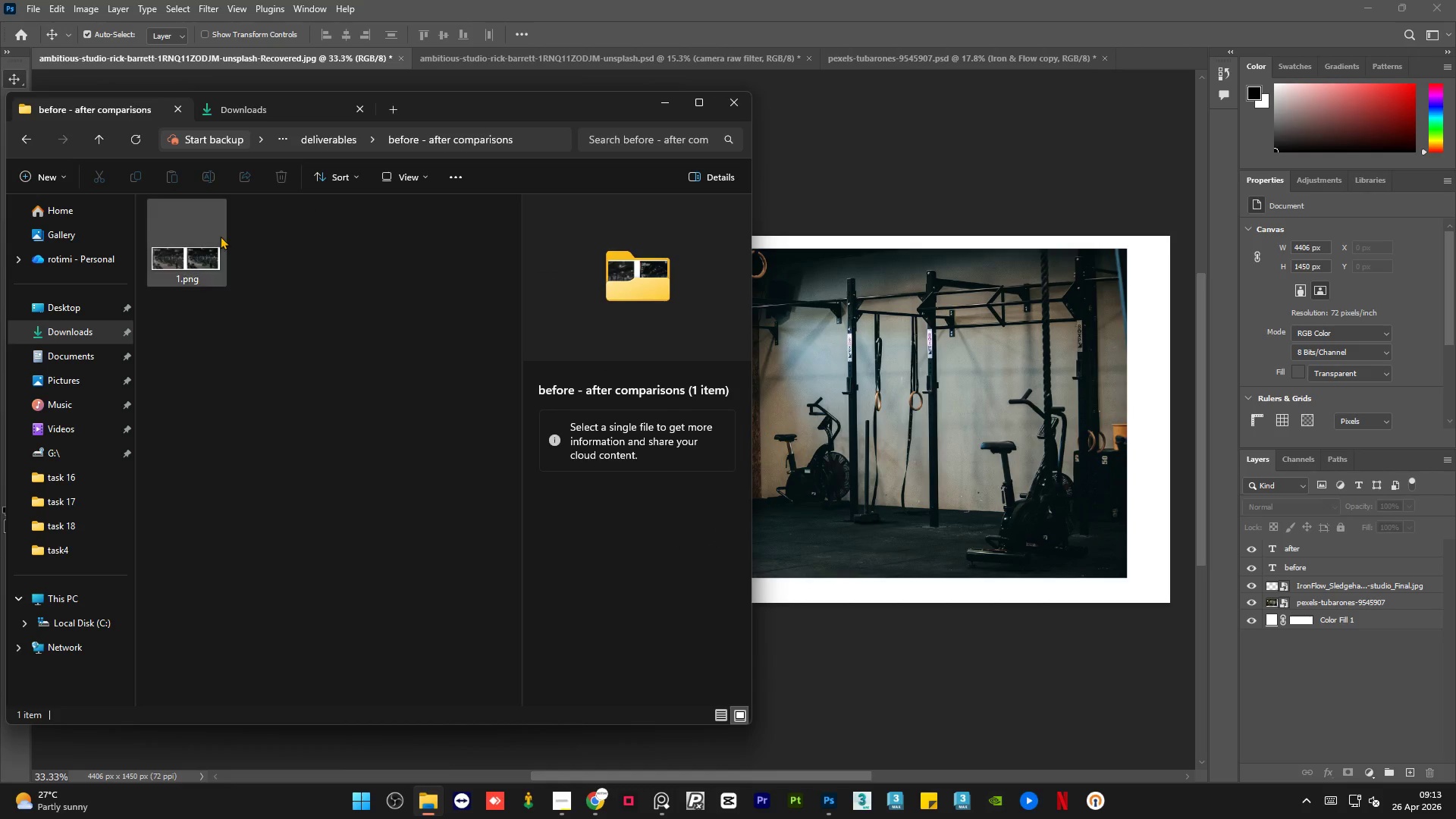 
left_click([189, 257])
 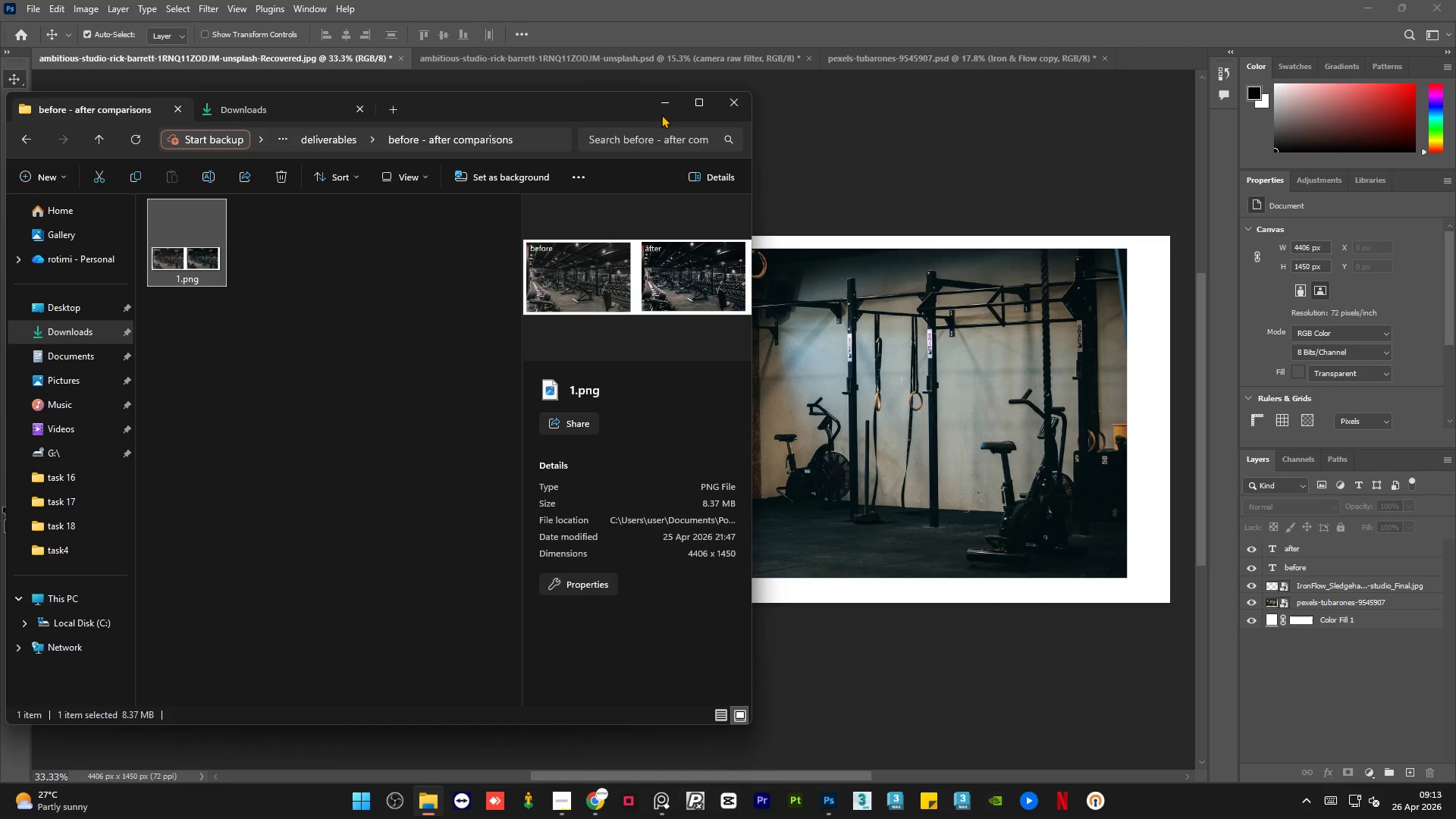 
left_click([664, 107])
 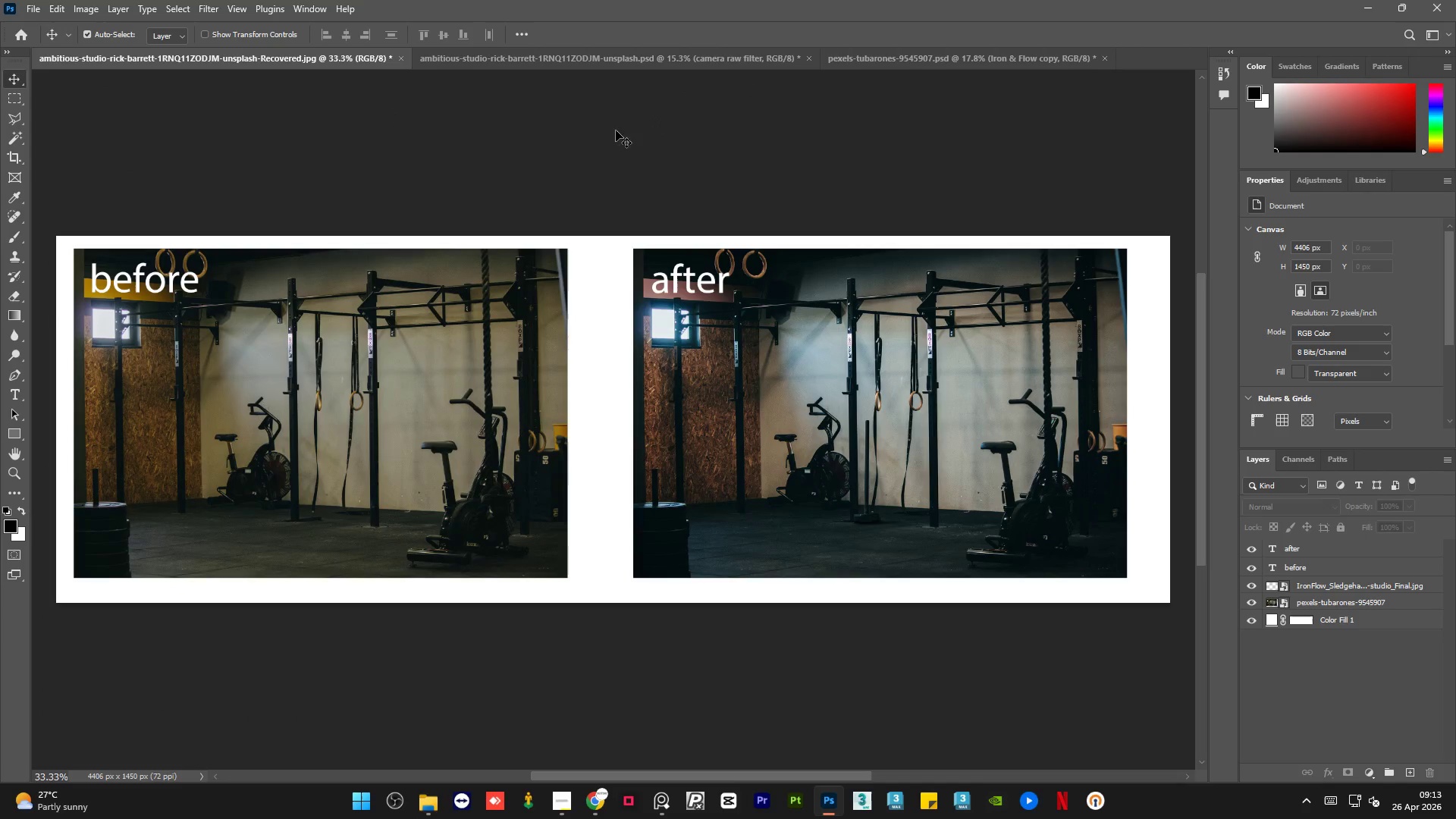 
left_click([576, 140])
 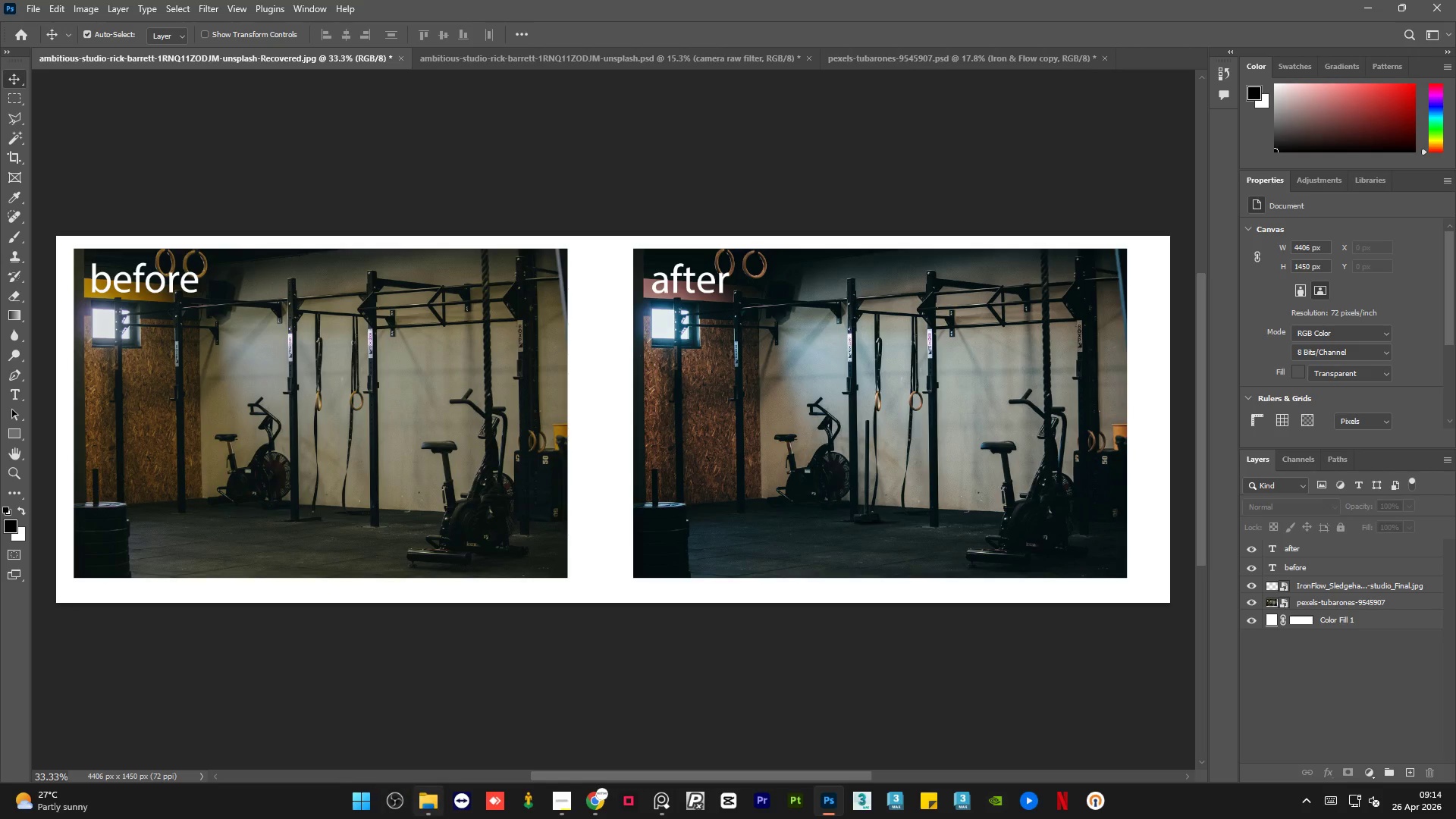 
left_click([424, 801])
 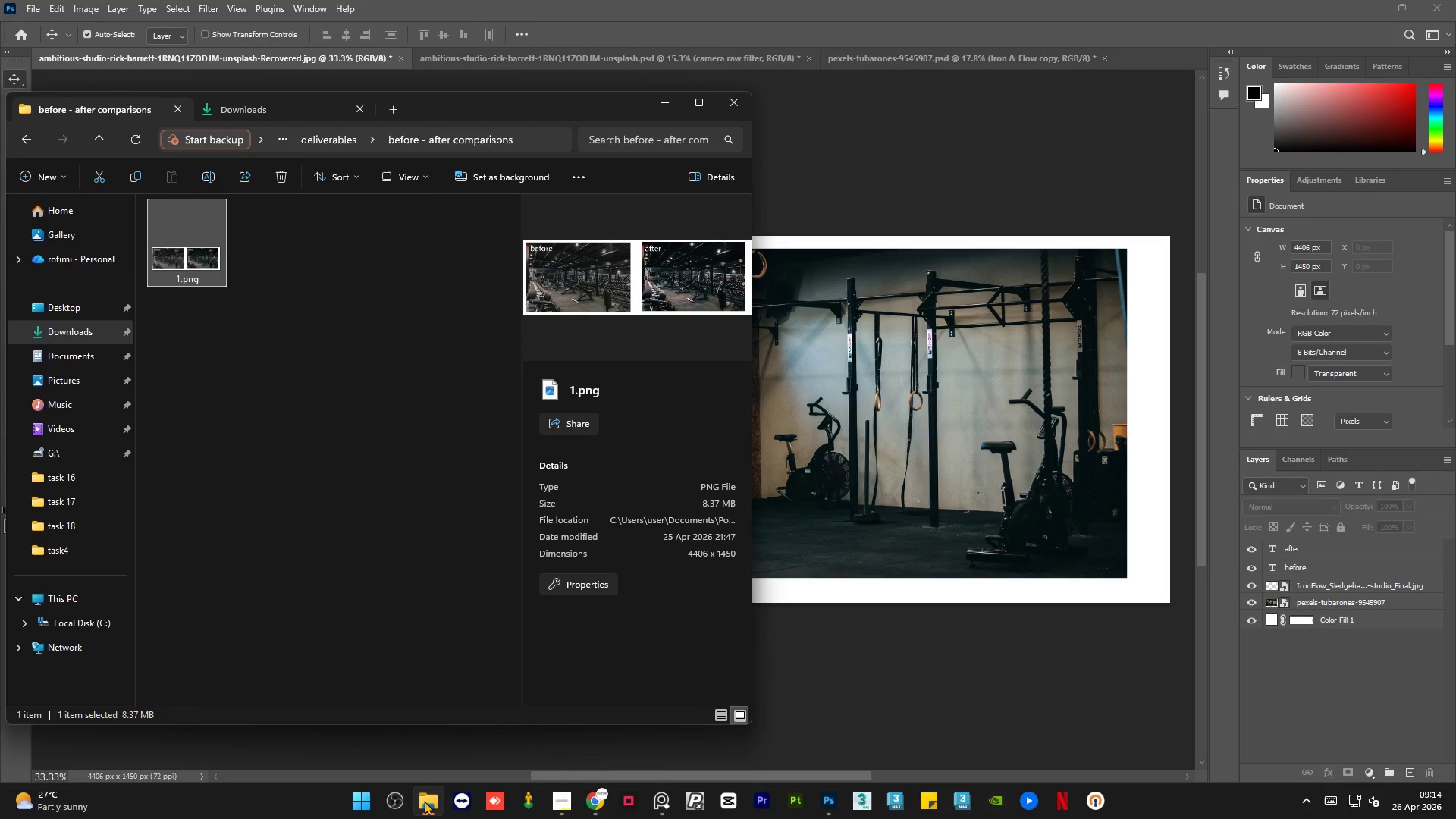 
left_click([424, 801])
 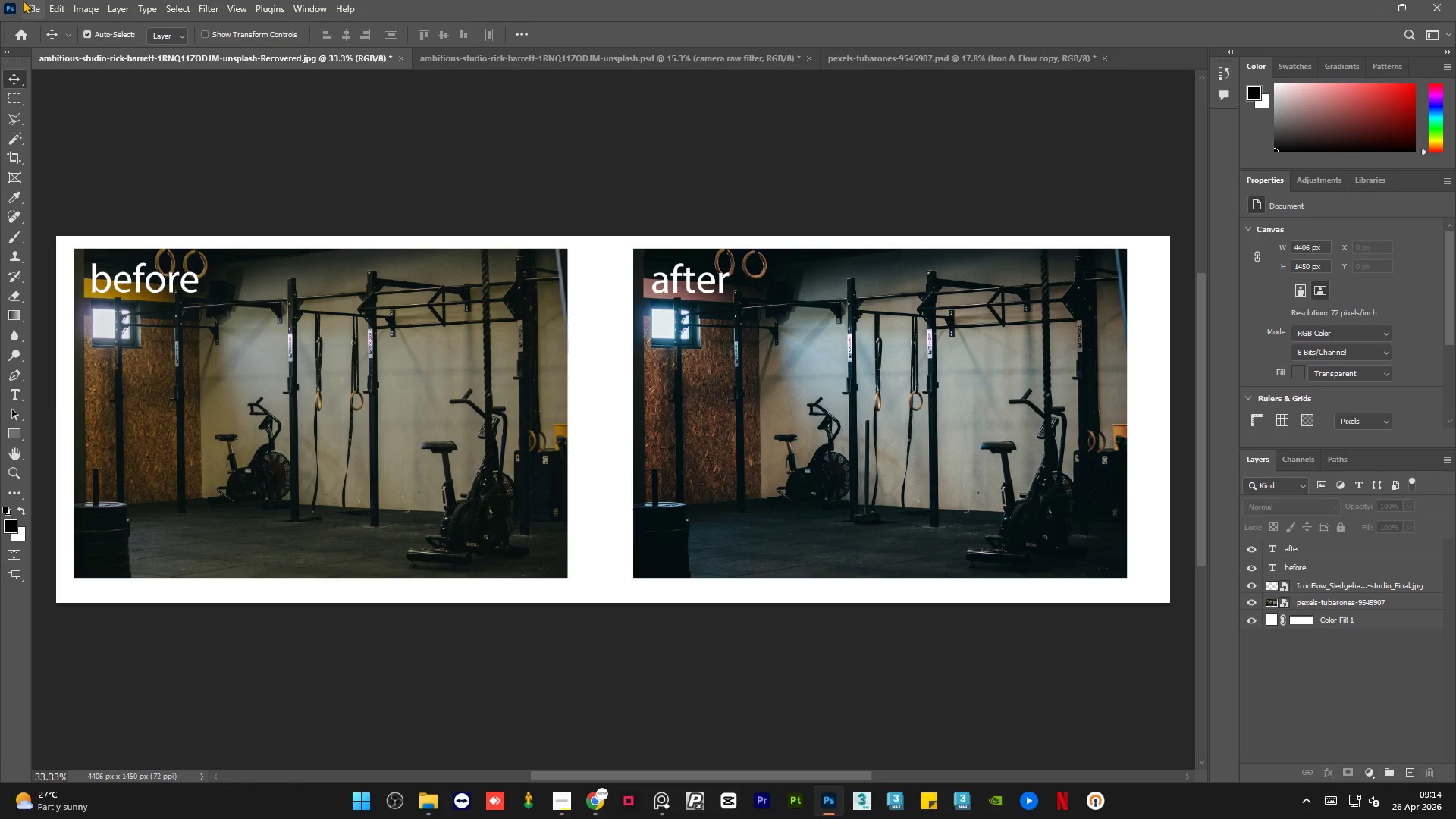 
left_click([26, 0])
 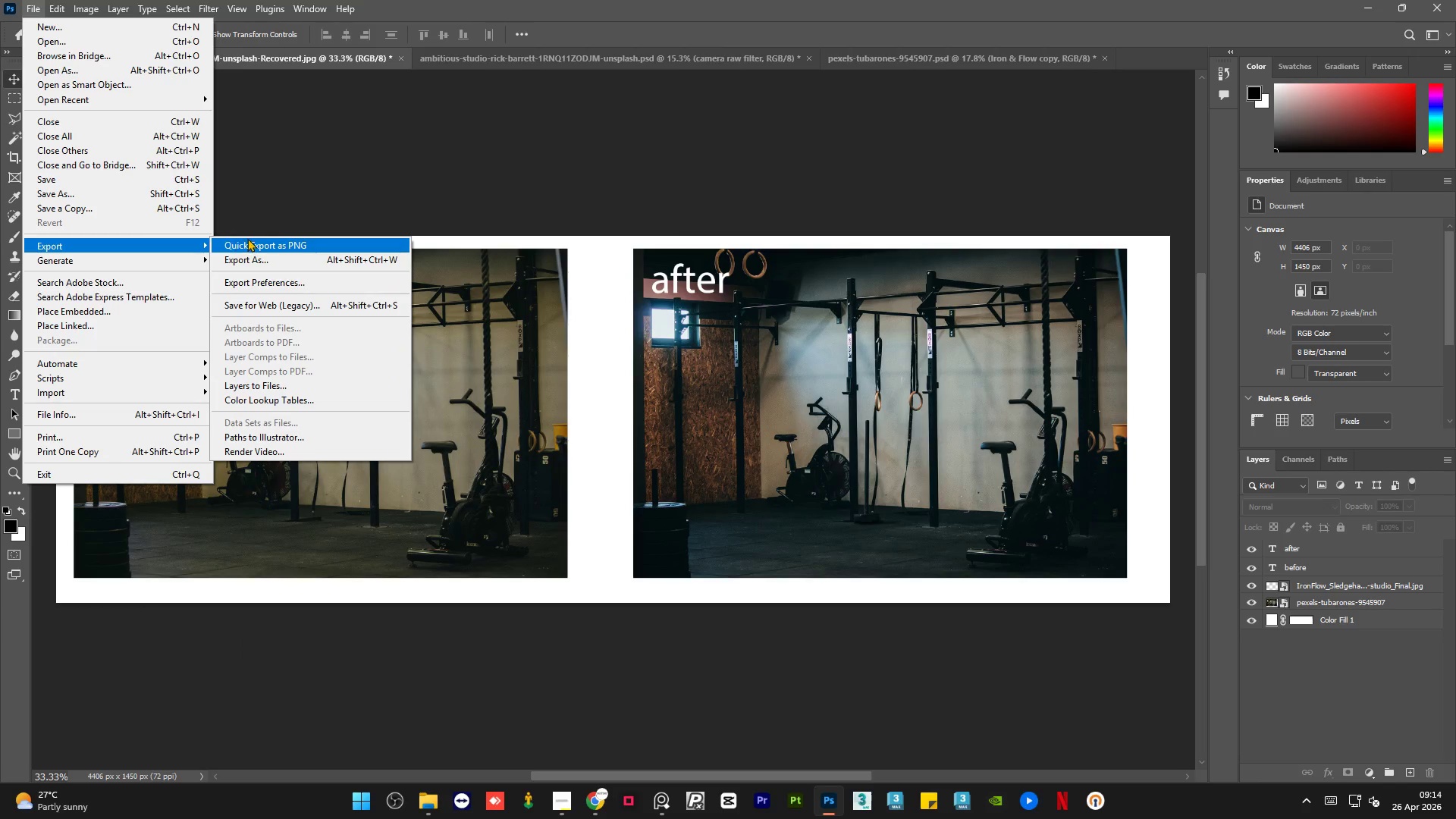 
left_click([258, 240])
 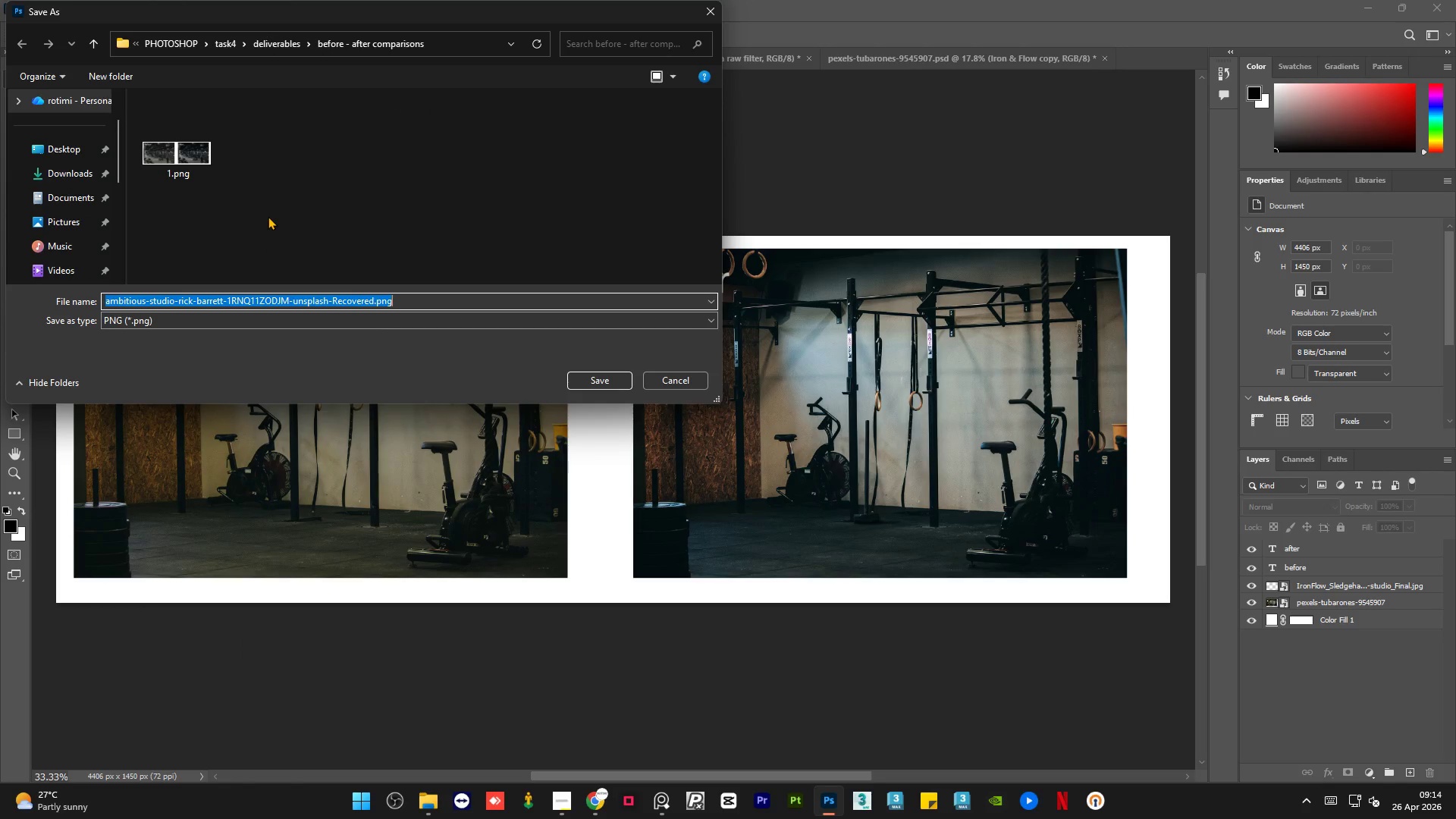 
key(2)
 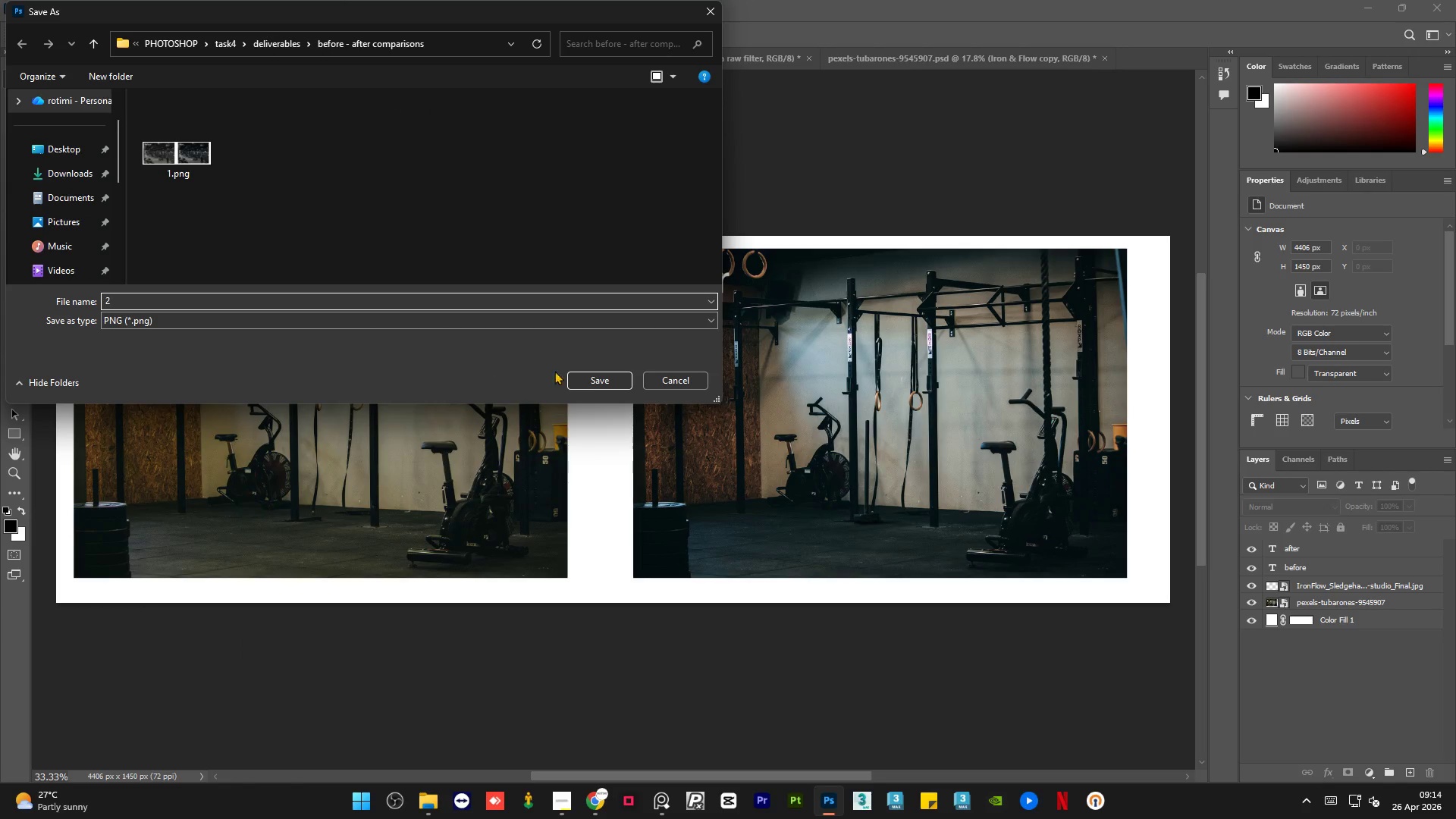 
left_click([590, 376])
 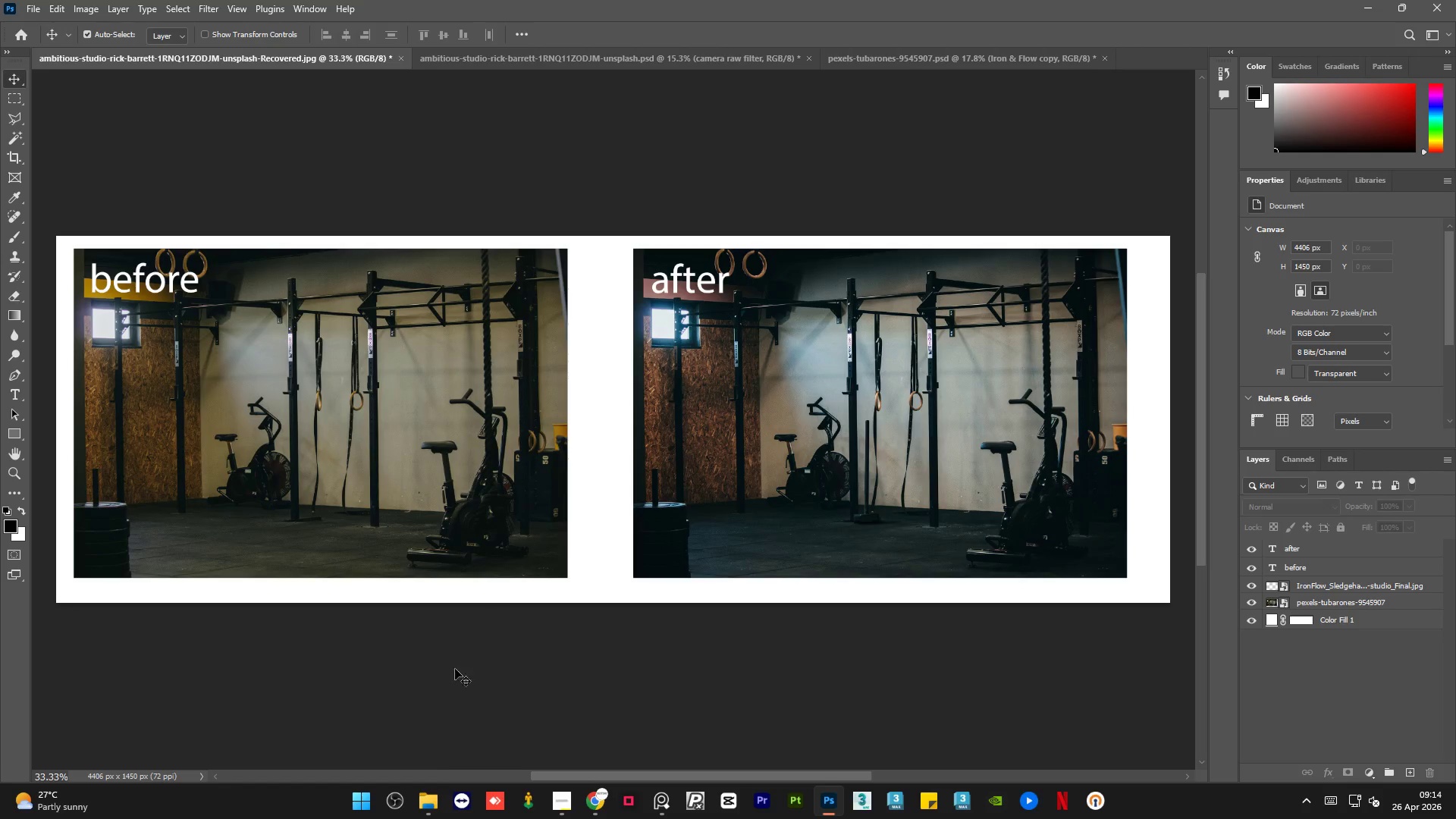 
left_click([419, 815])
 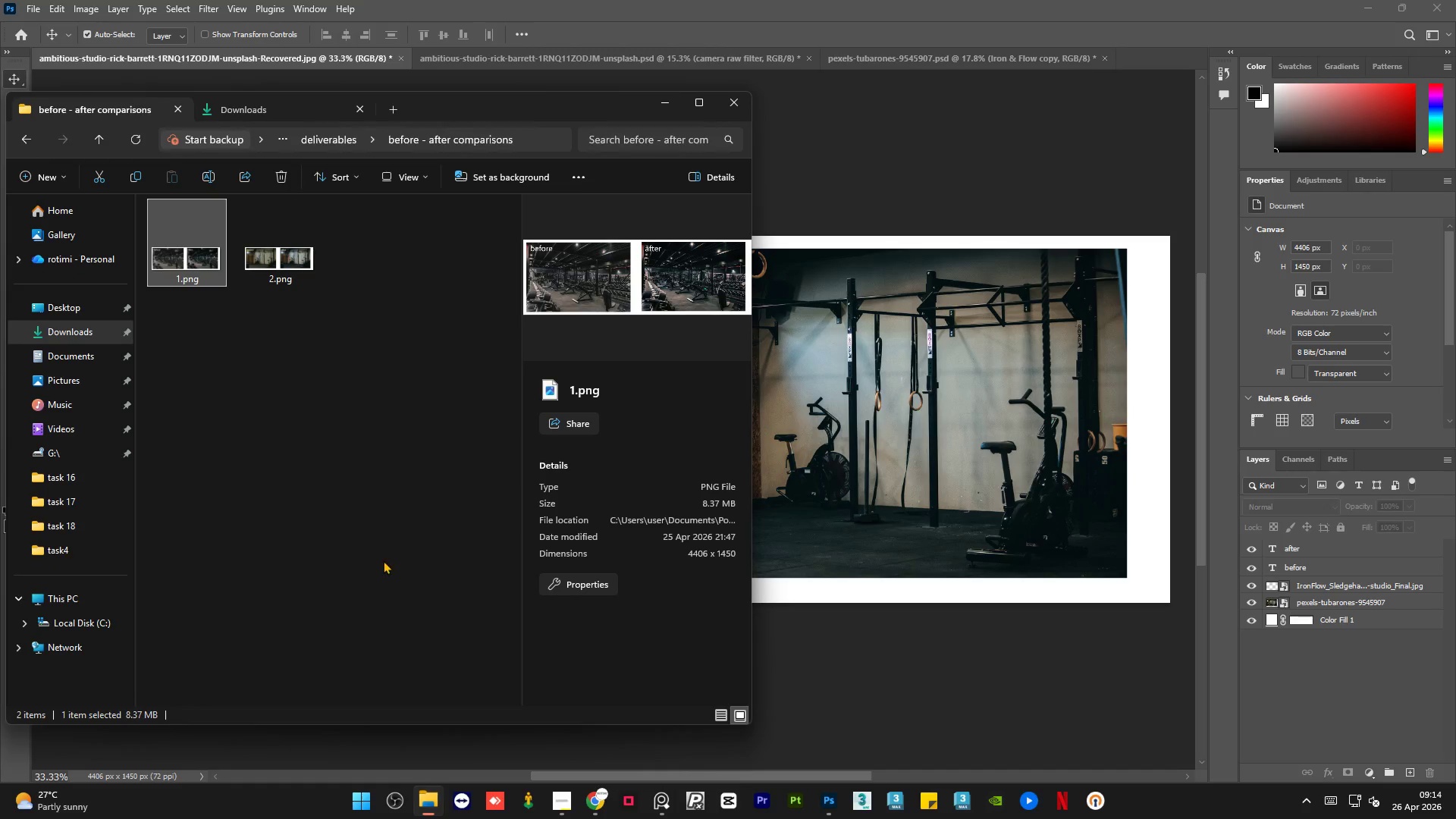 
left_click([382, 555])
 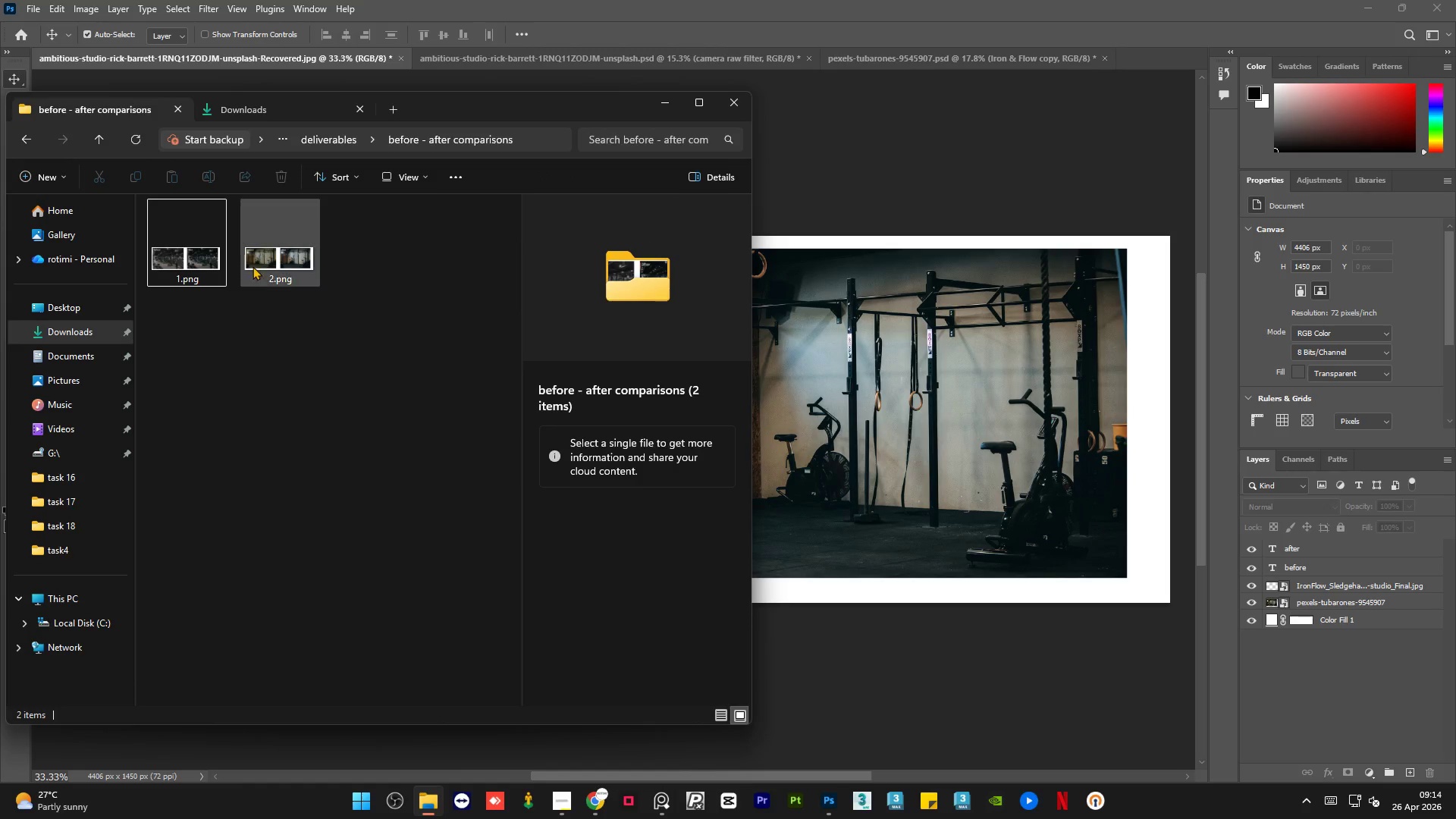 
left_click([261, 254])
 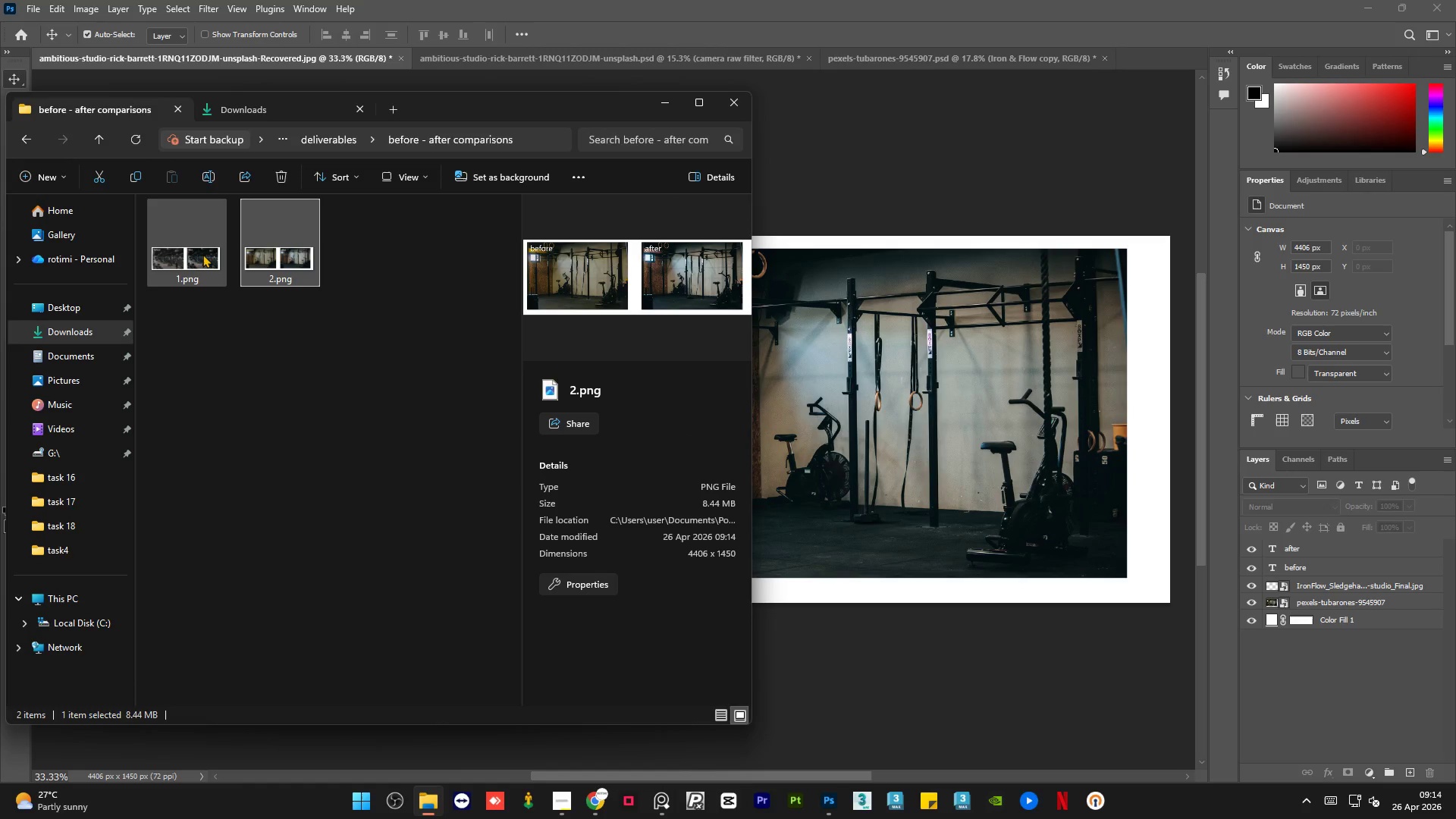 
left_click([202, 254])
 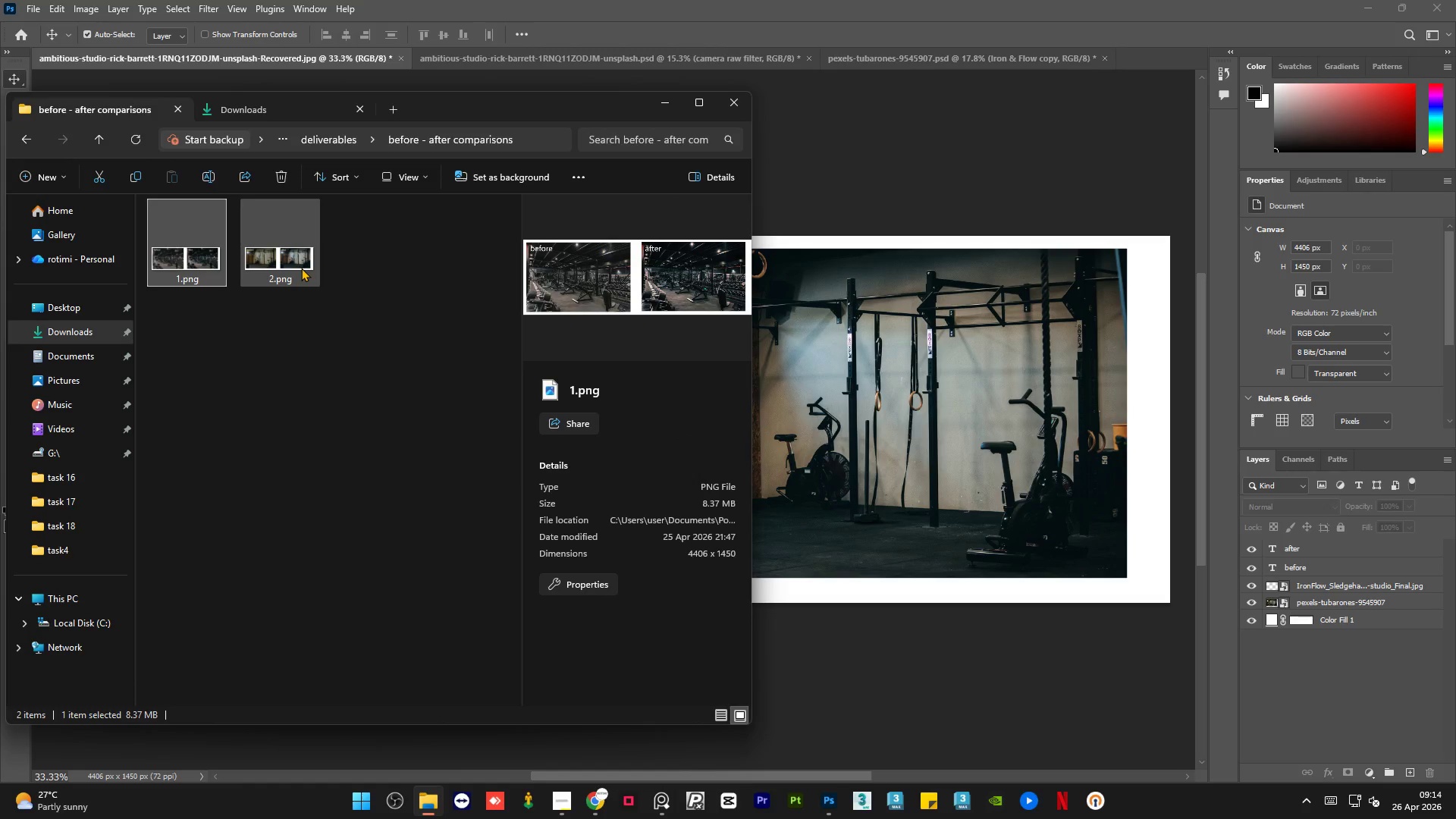 
left_click([301, 268])
 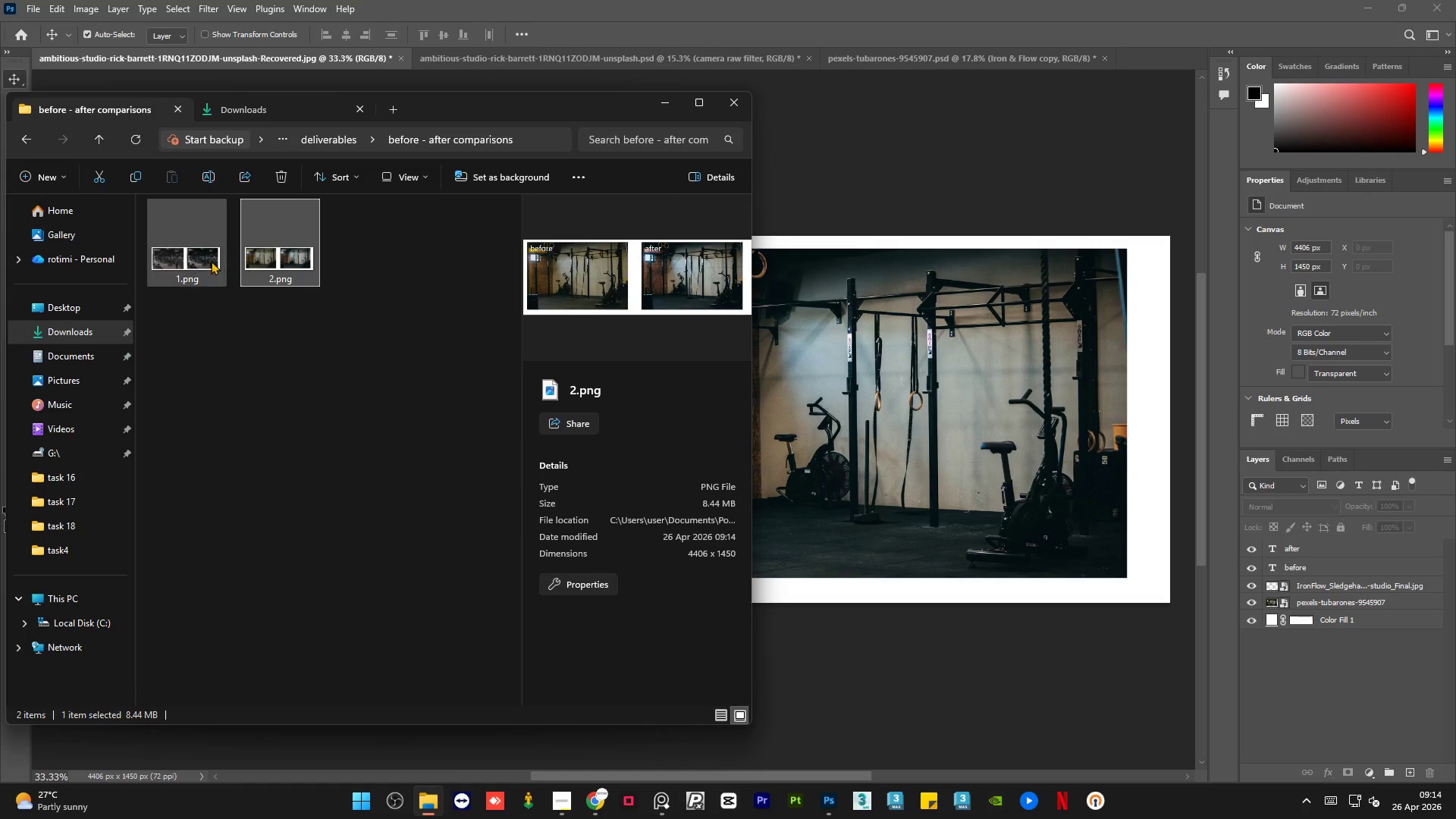 
left_click([199, 259])
 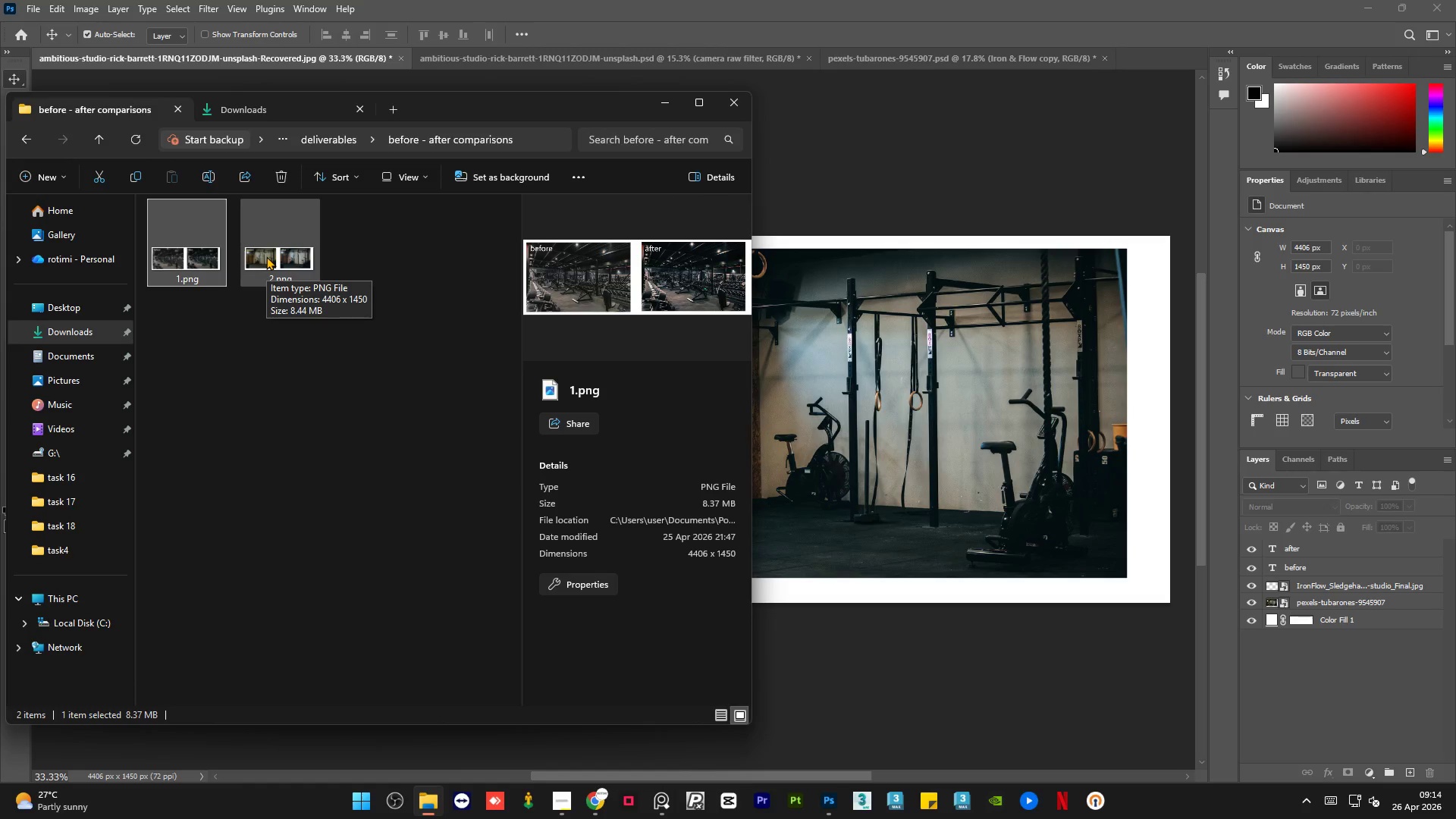 
left_click([266, 256])
 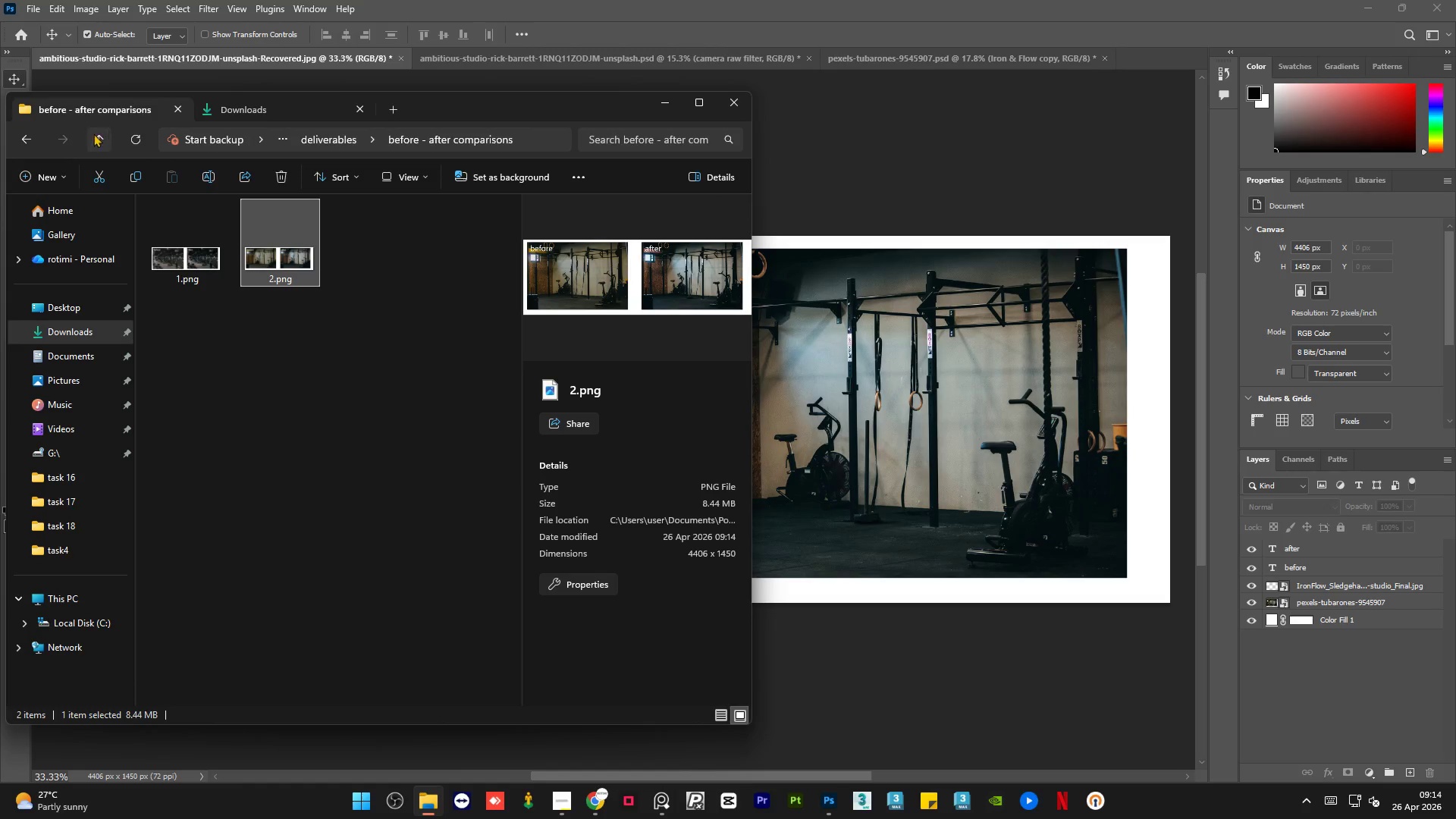 
left_click([21, 137])
 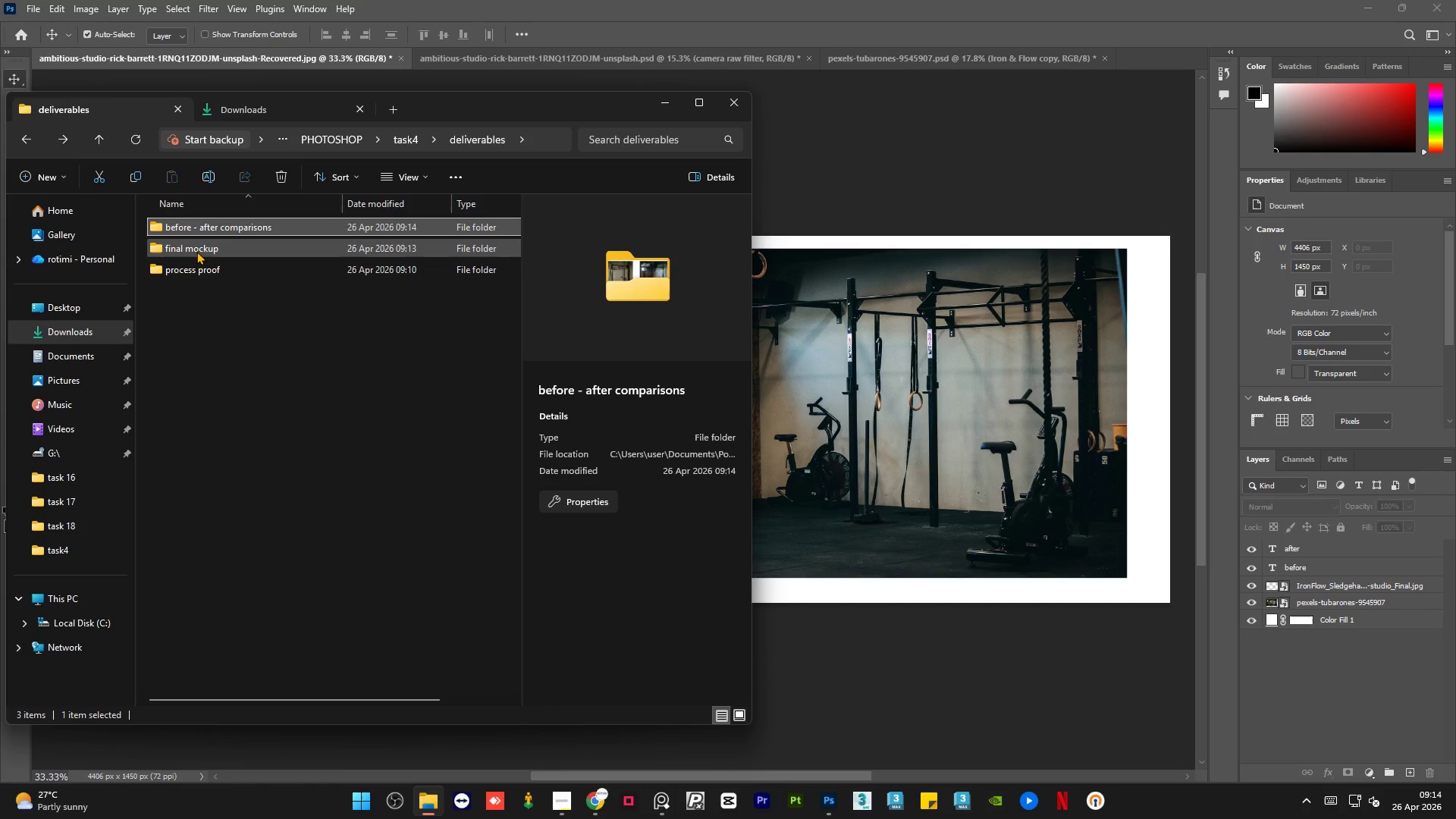 
double_click([196, 250])
 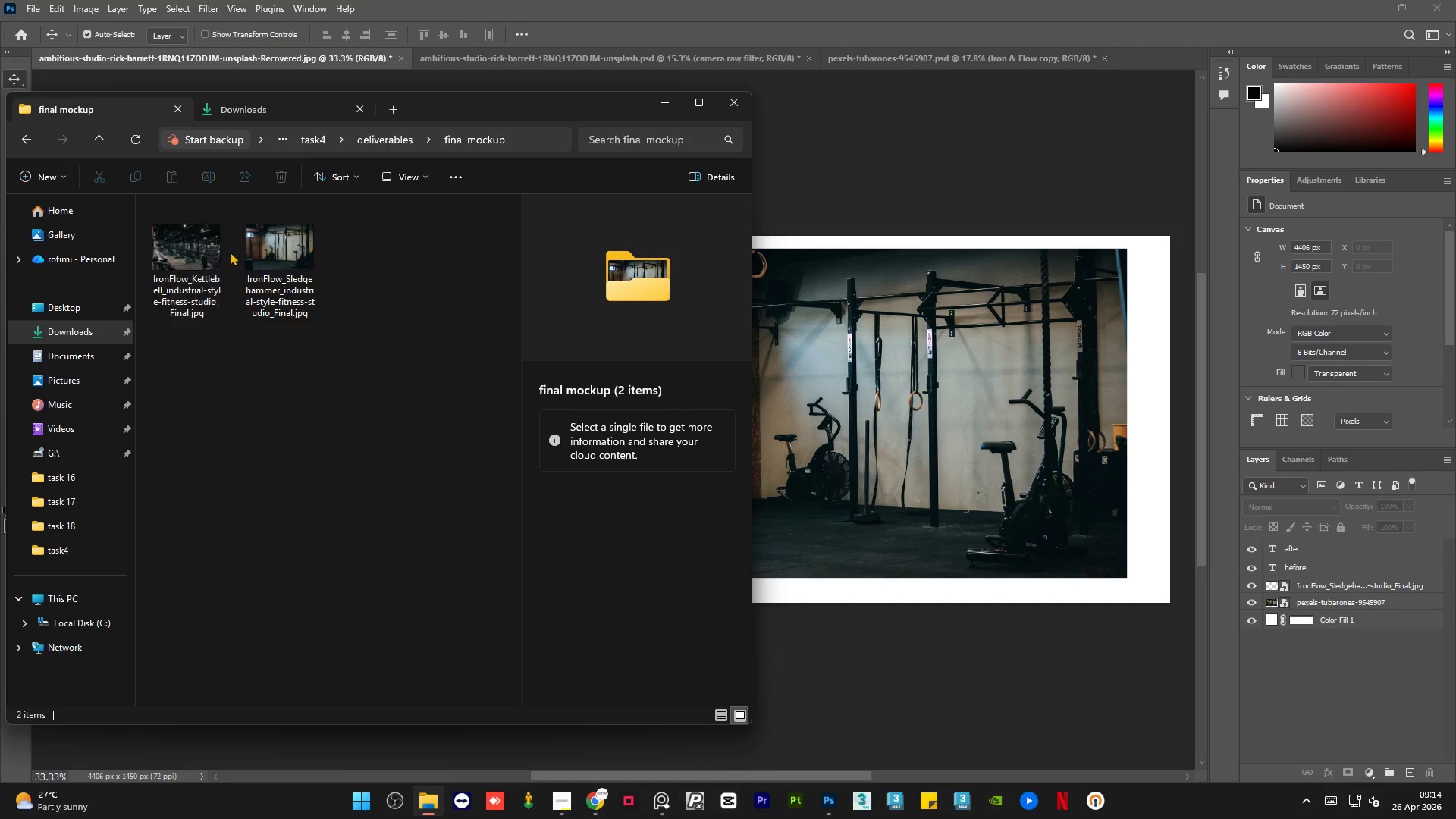 
left_click([270, 252])
 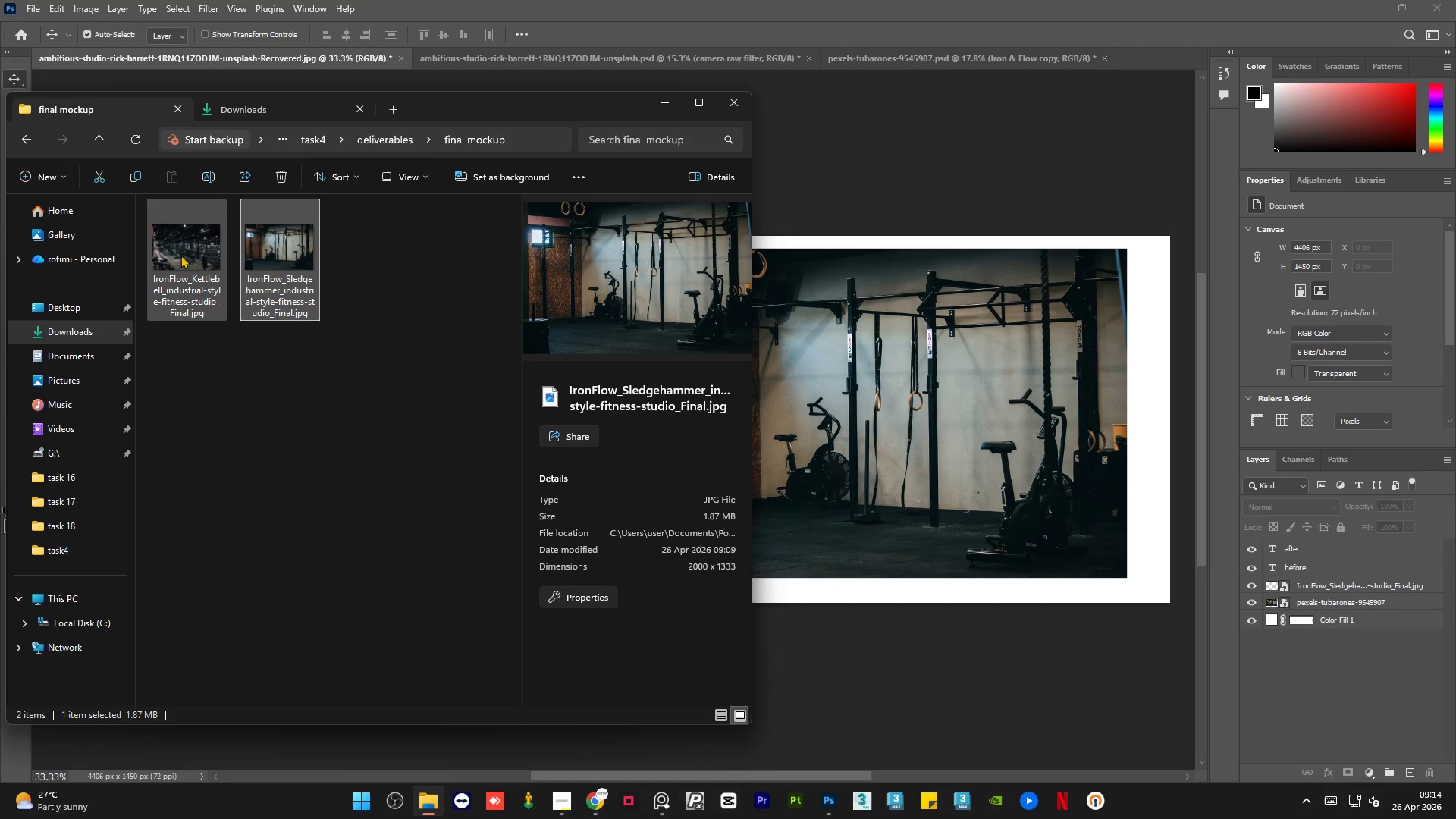 
left_click([180, 255])
 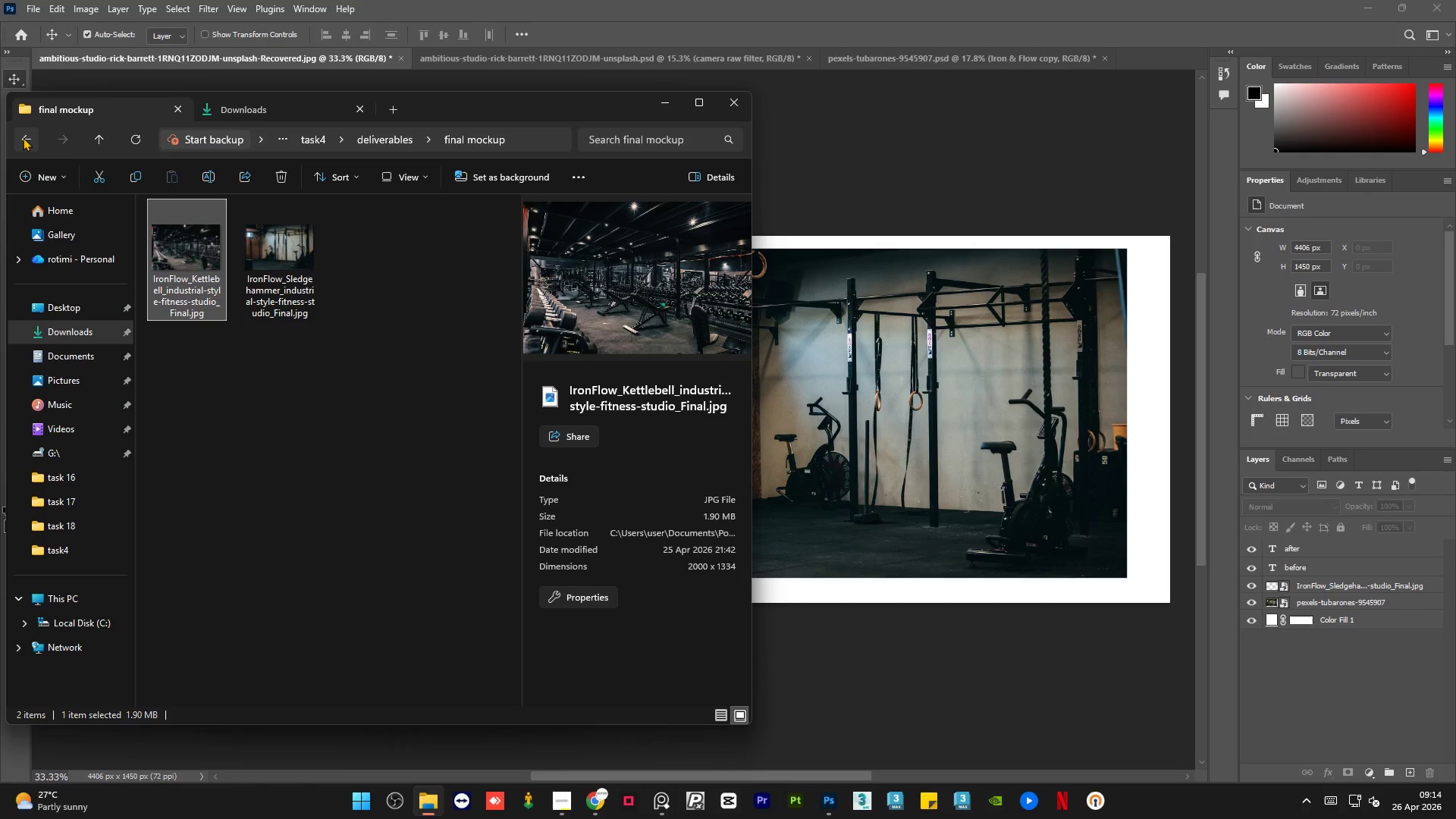 
left_click([23, 136])
 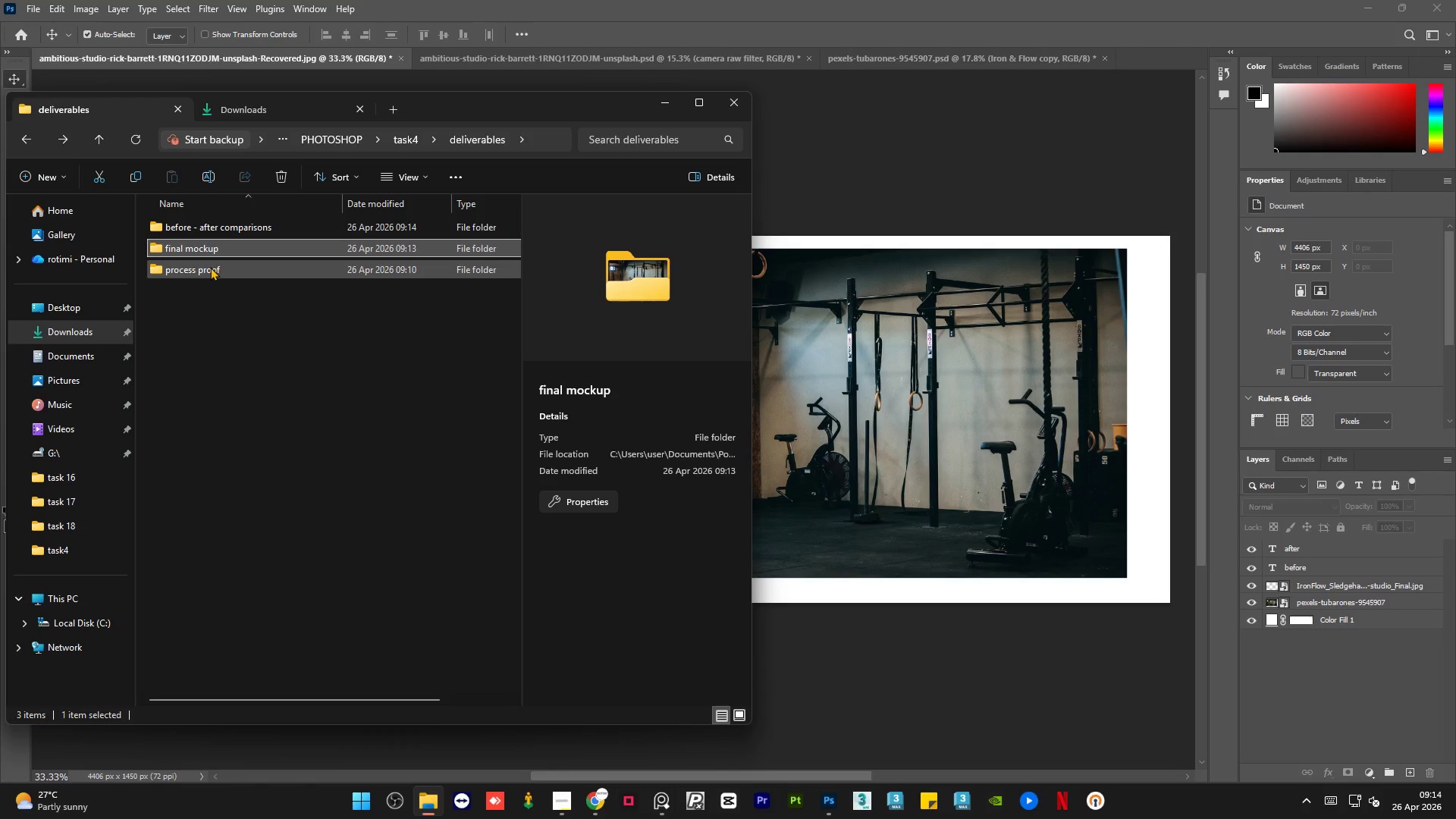 
double_click([210, 267])
 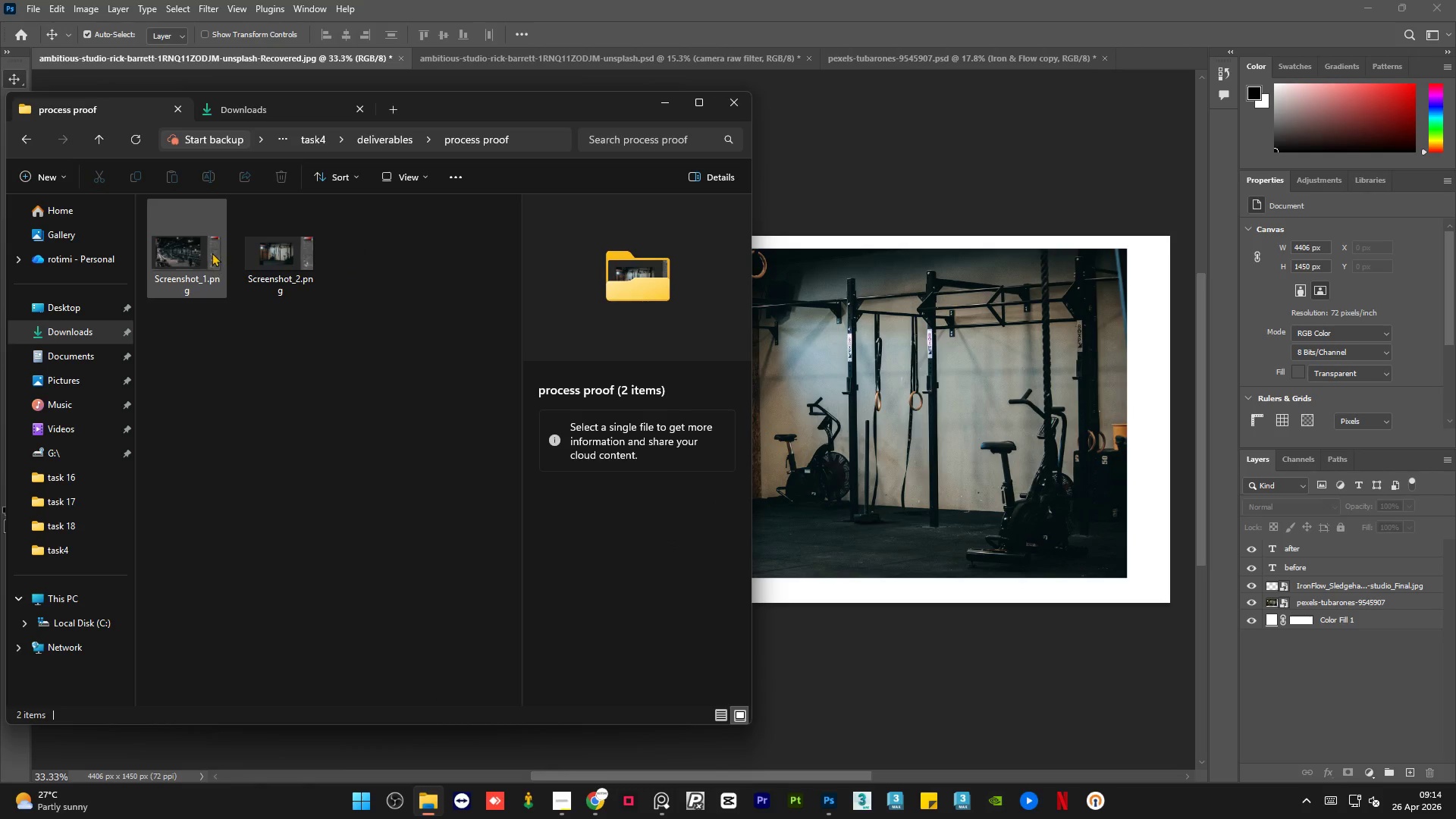 
triple_click([212, 252])
 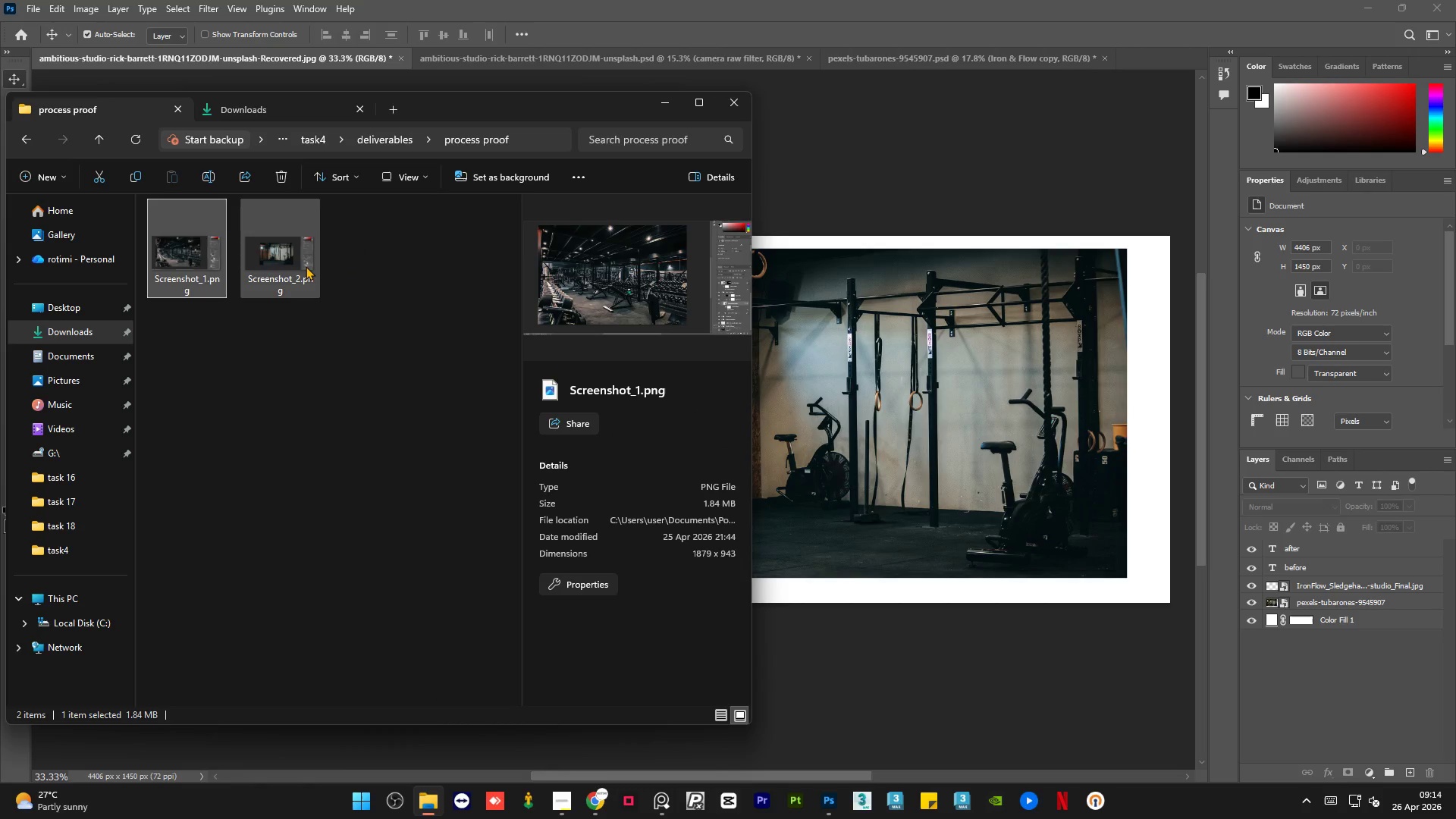 
triple_click([306, 266])
 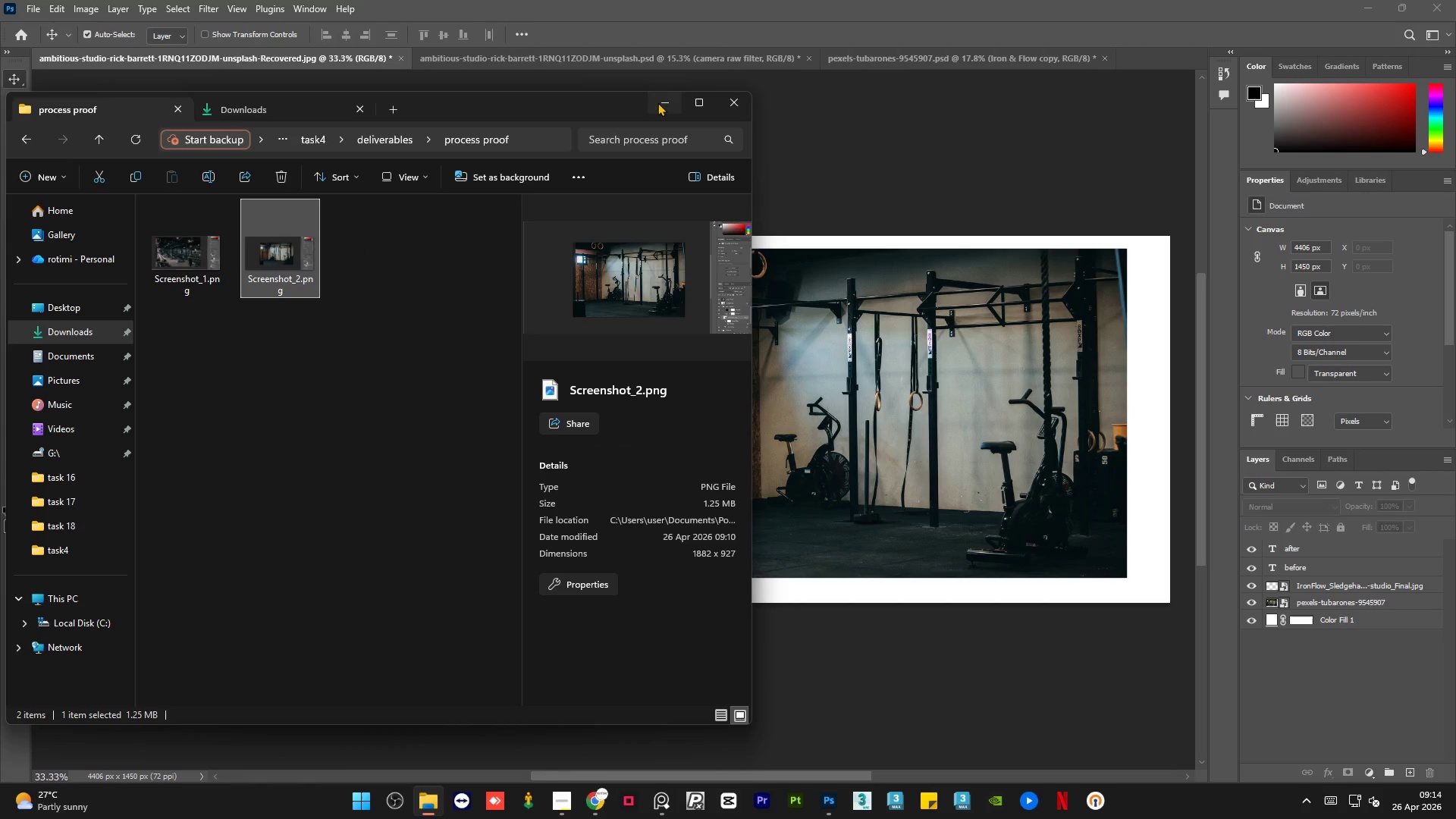 
left_click([660, 96])
 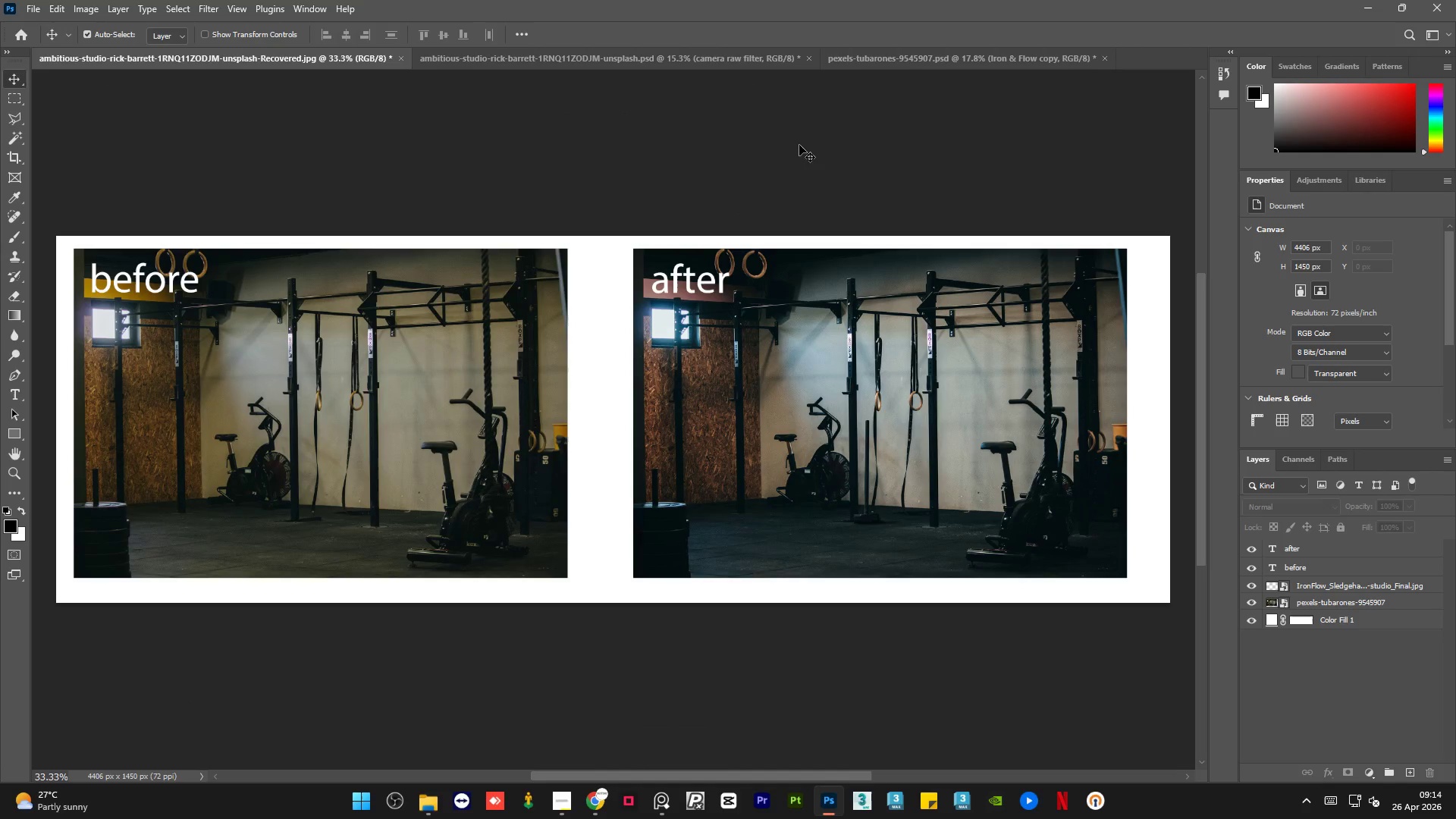 
left_click([795, 145])
 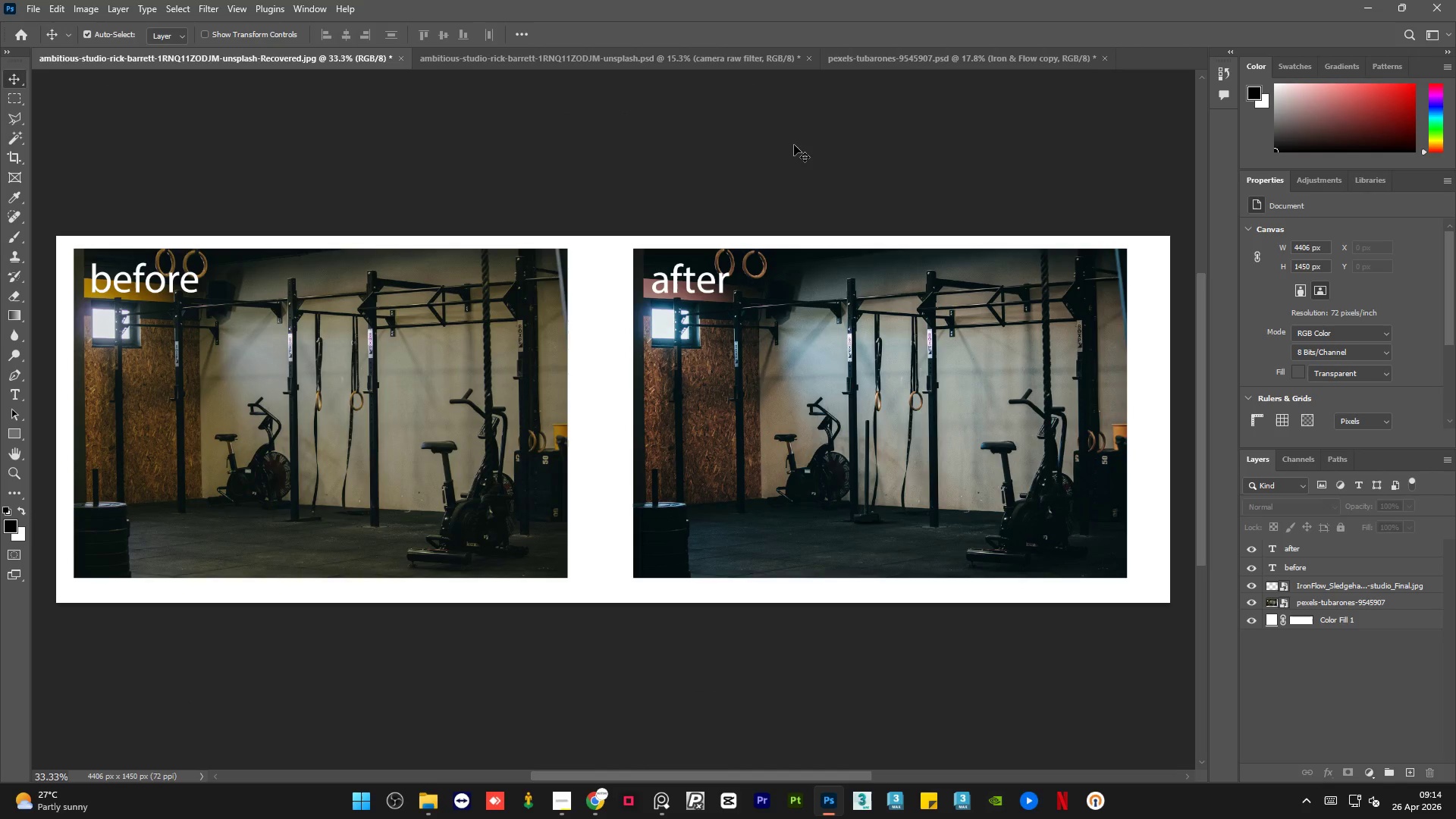 
key(Control+S)
 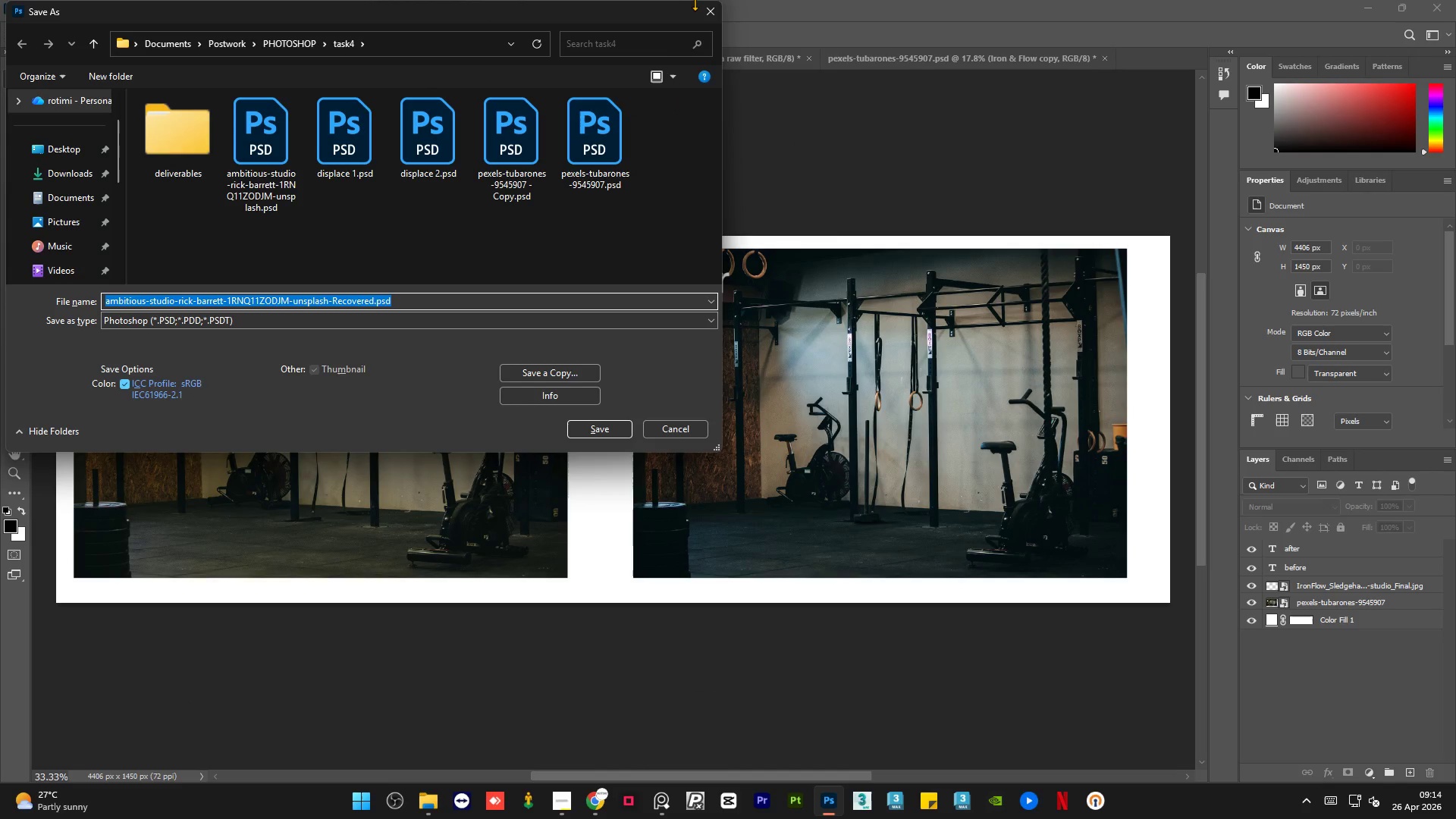 
left_click([699, 8])
 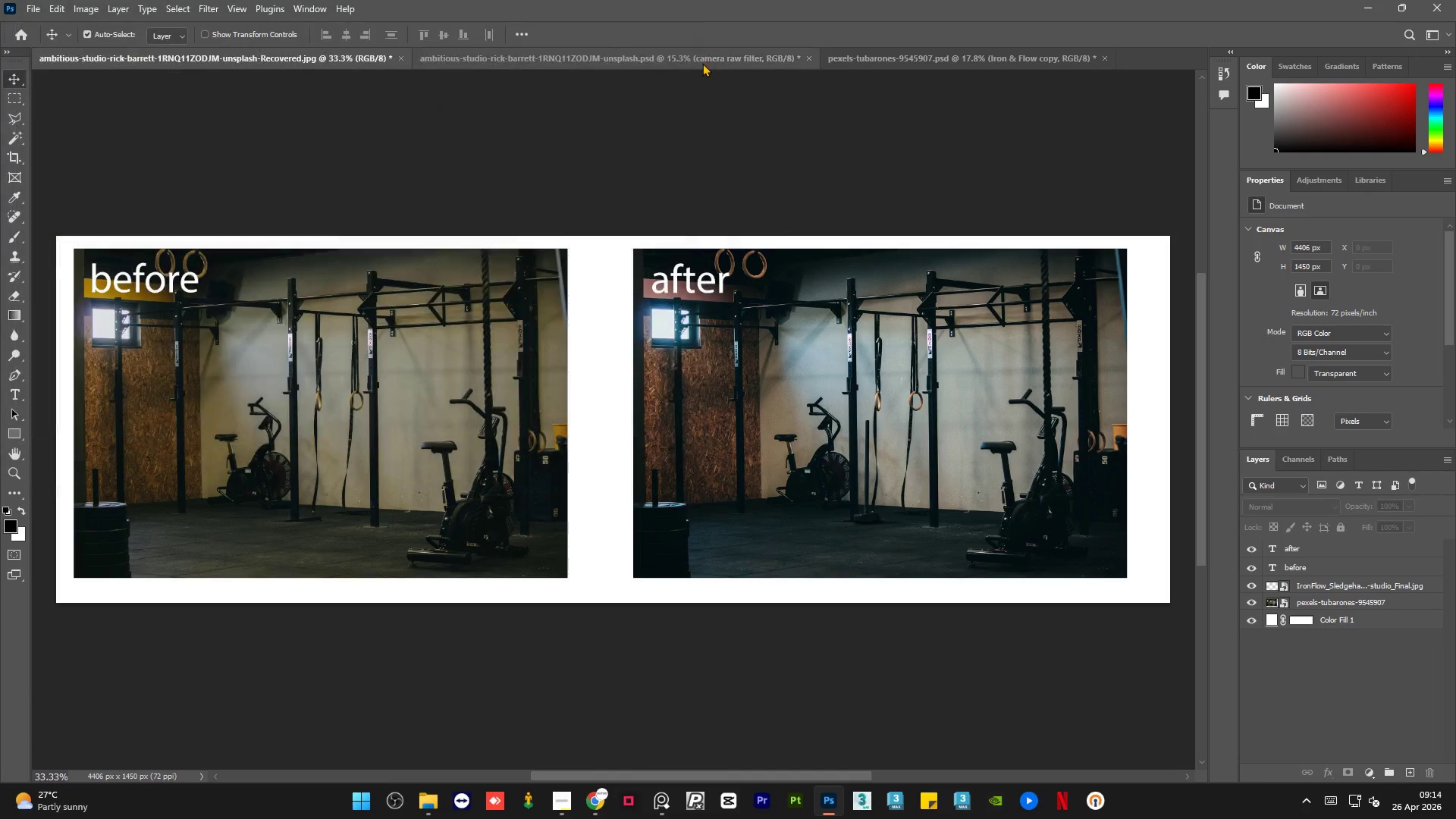 
left_click([702, 63])
 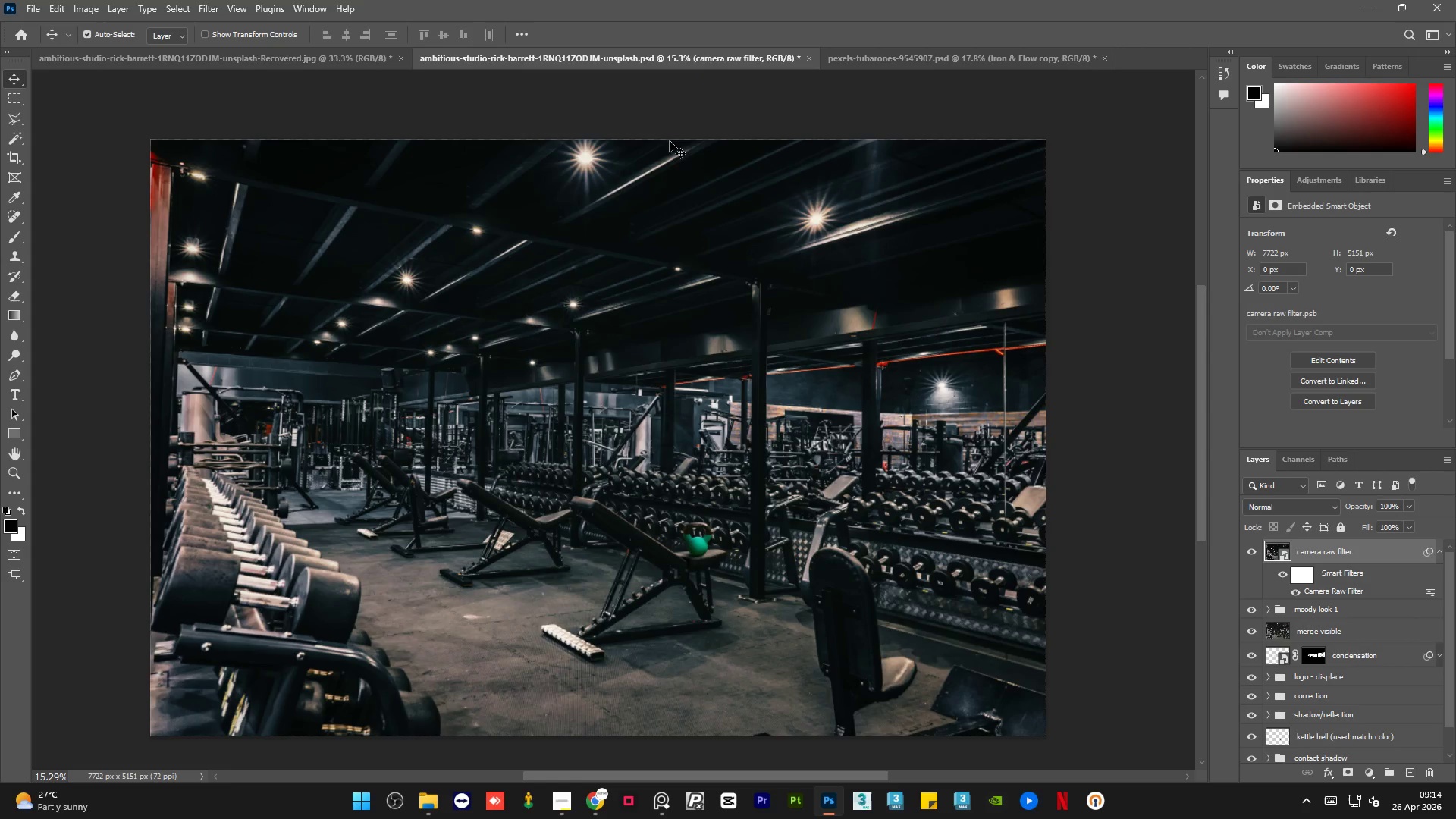 
key(Control+S)
 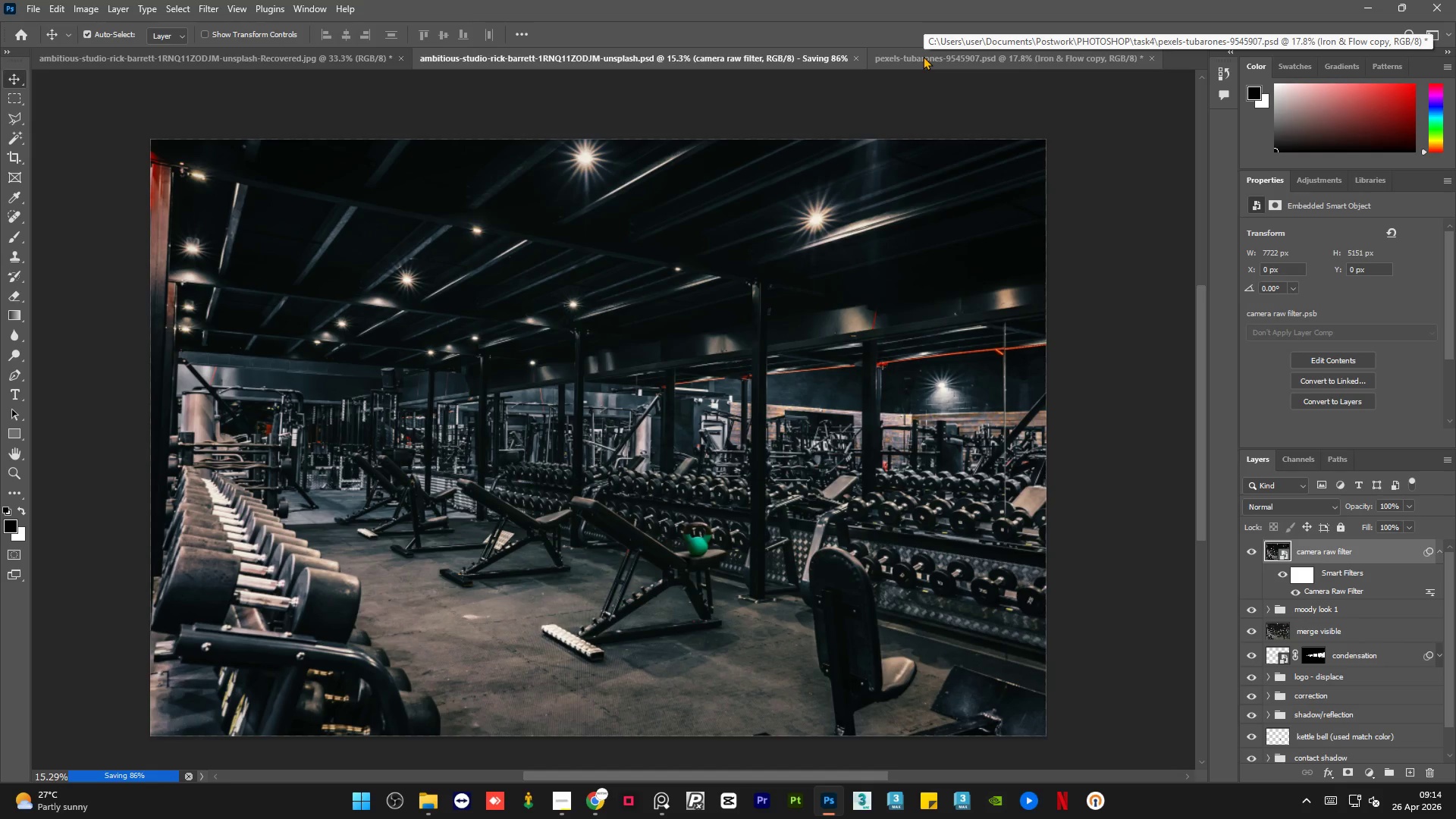 
left_click([923, 56])
 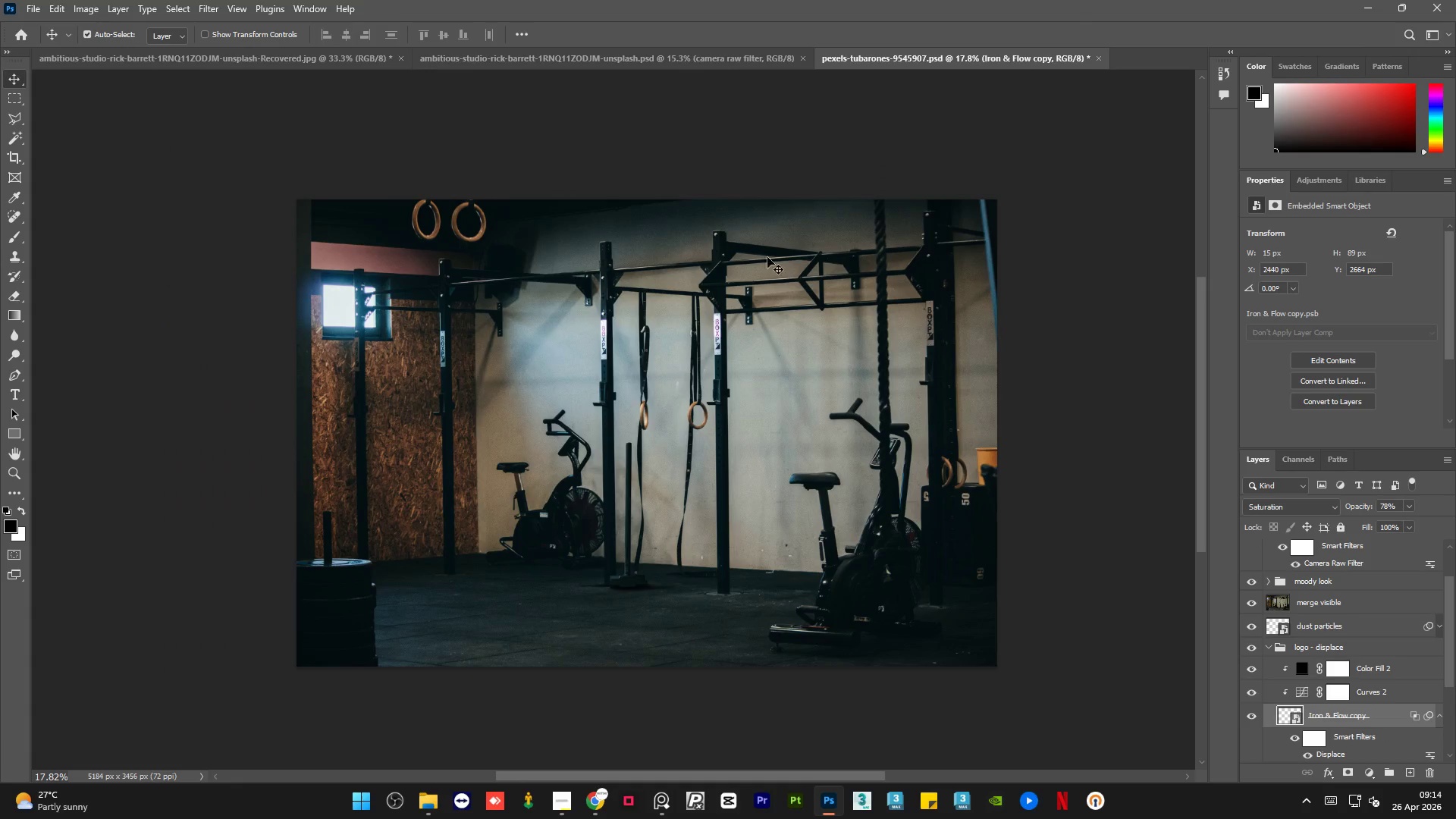 
key(Control+S)
 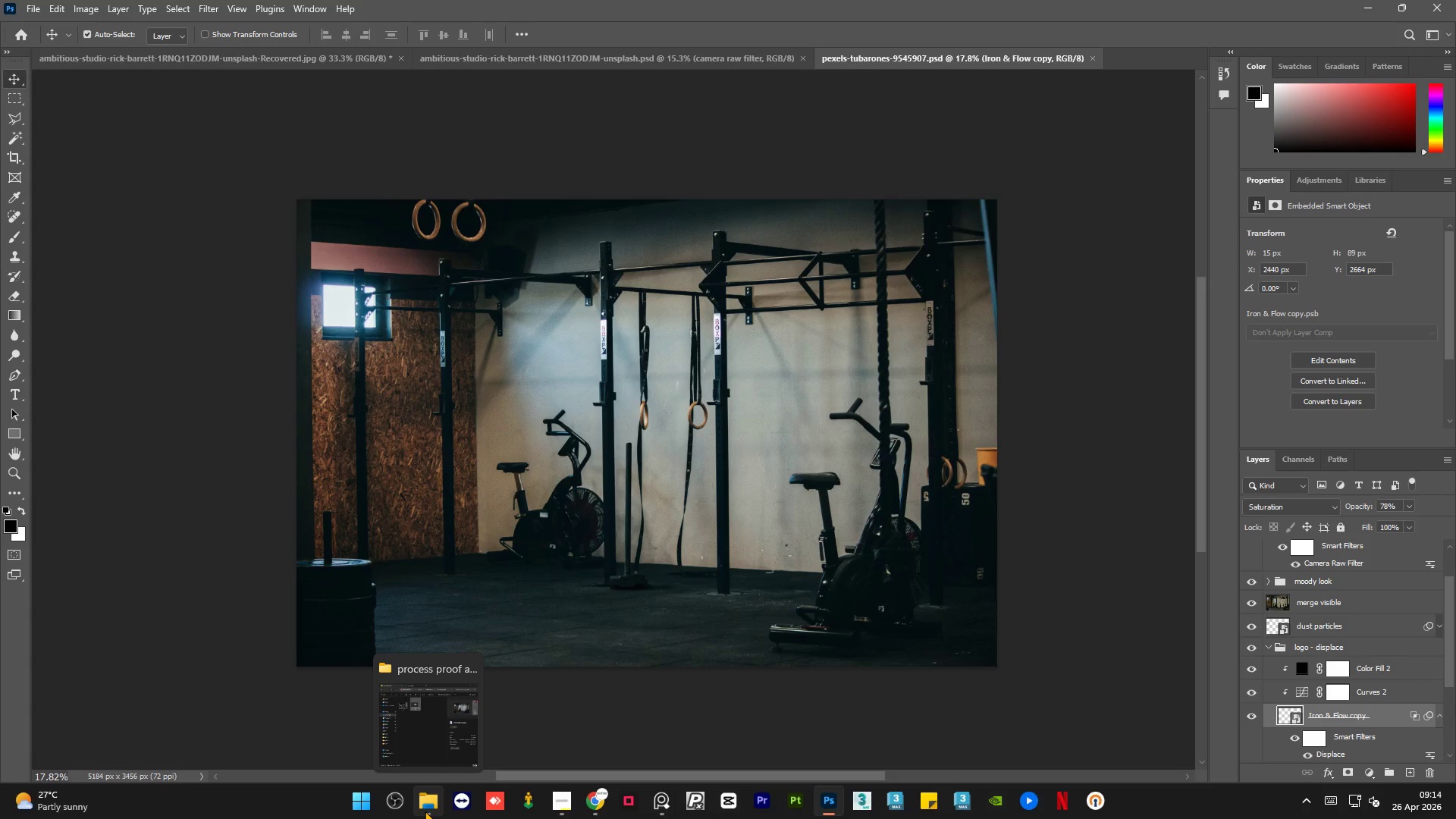 
left_click([425, 811])
 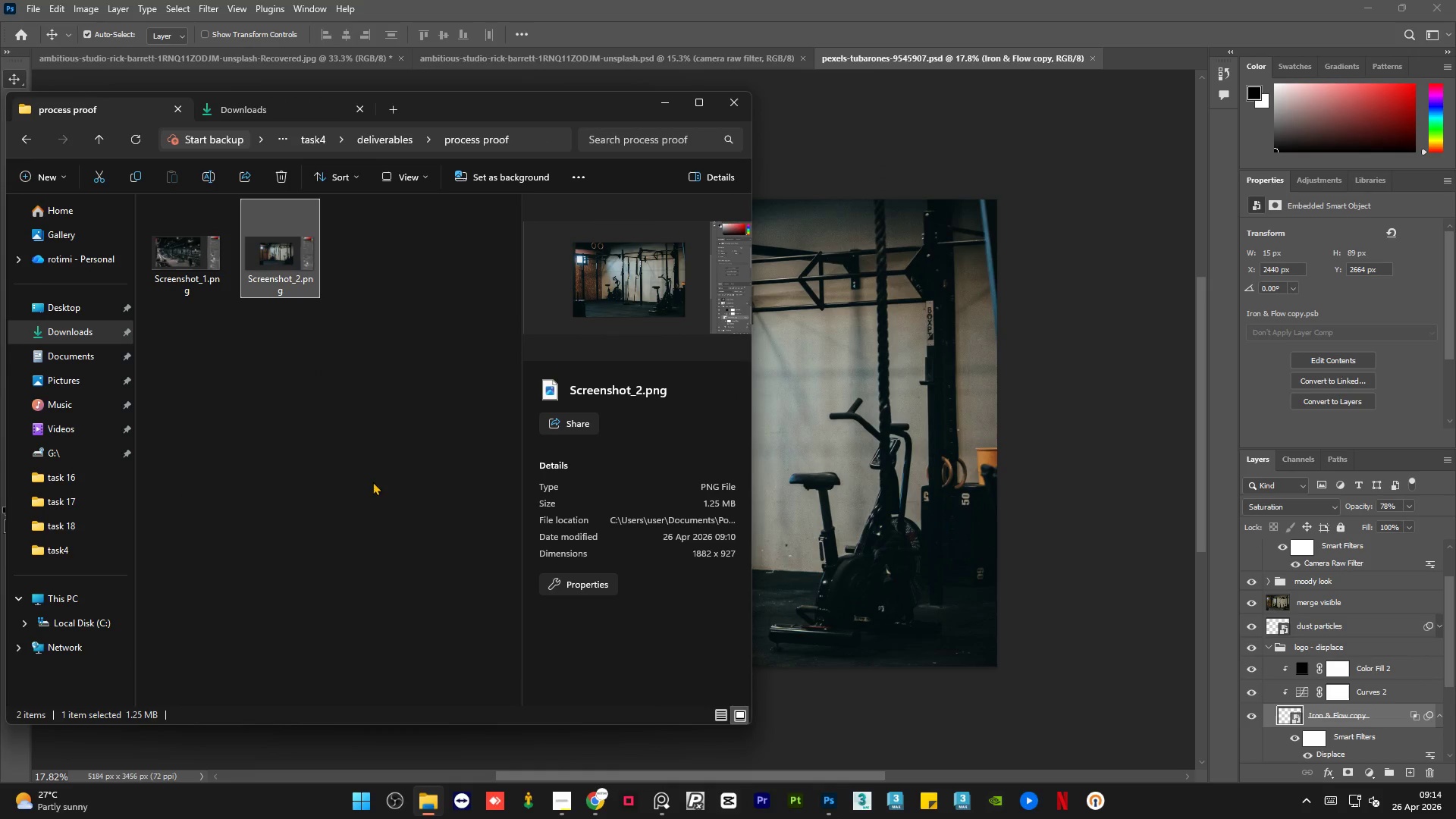 
left_click([367, 447])
 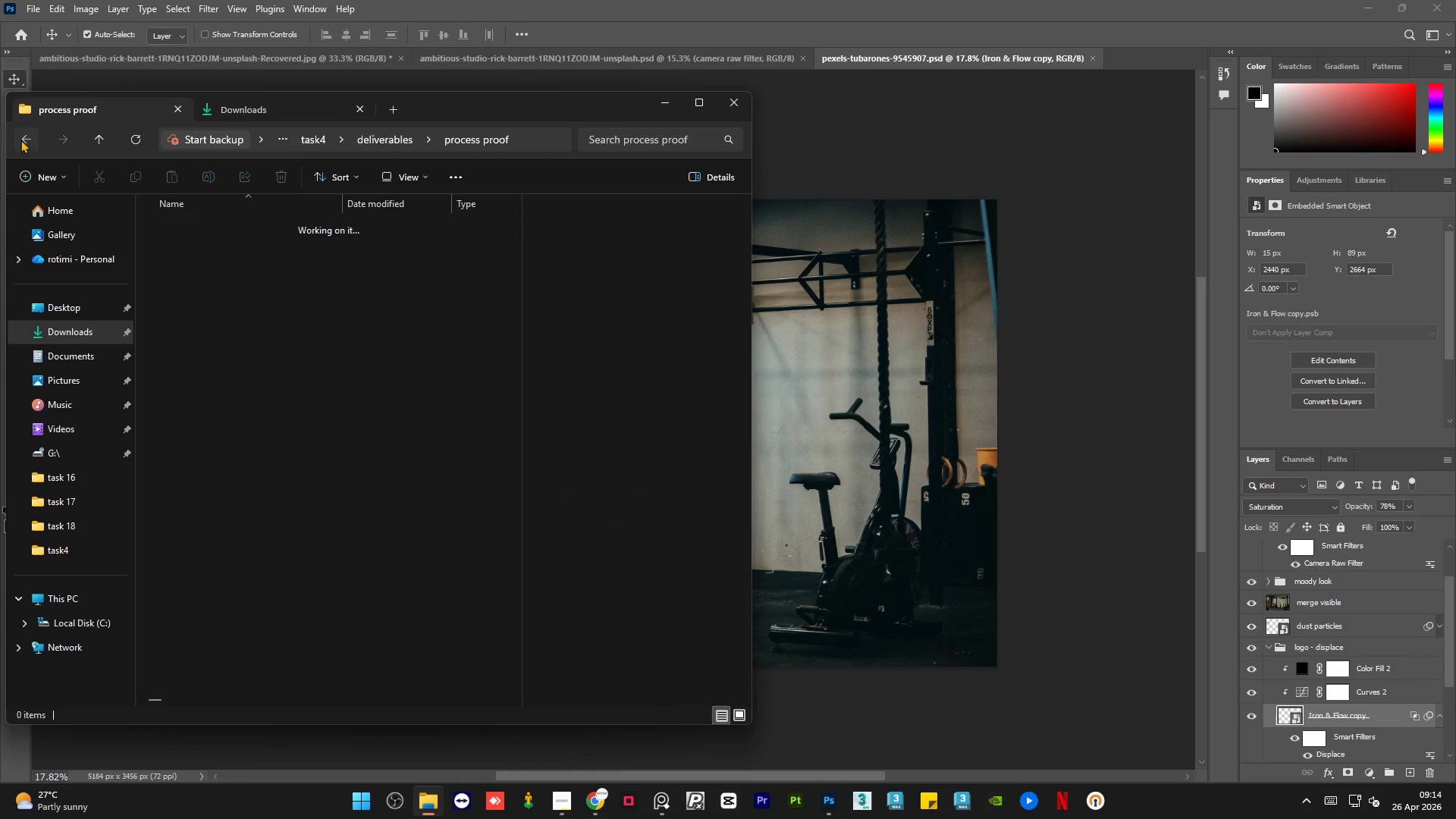 
double_click([20, 140])
 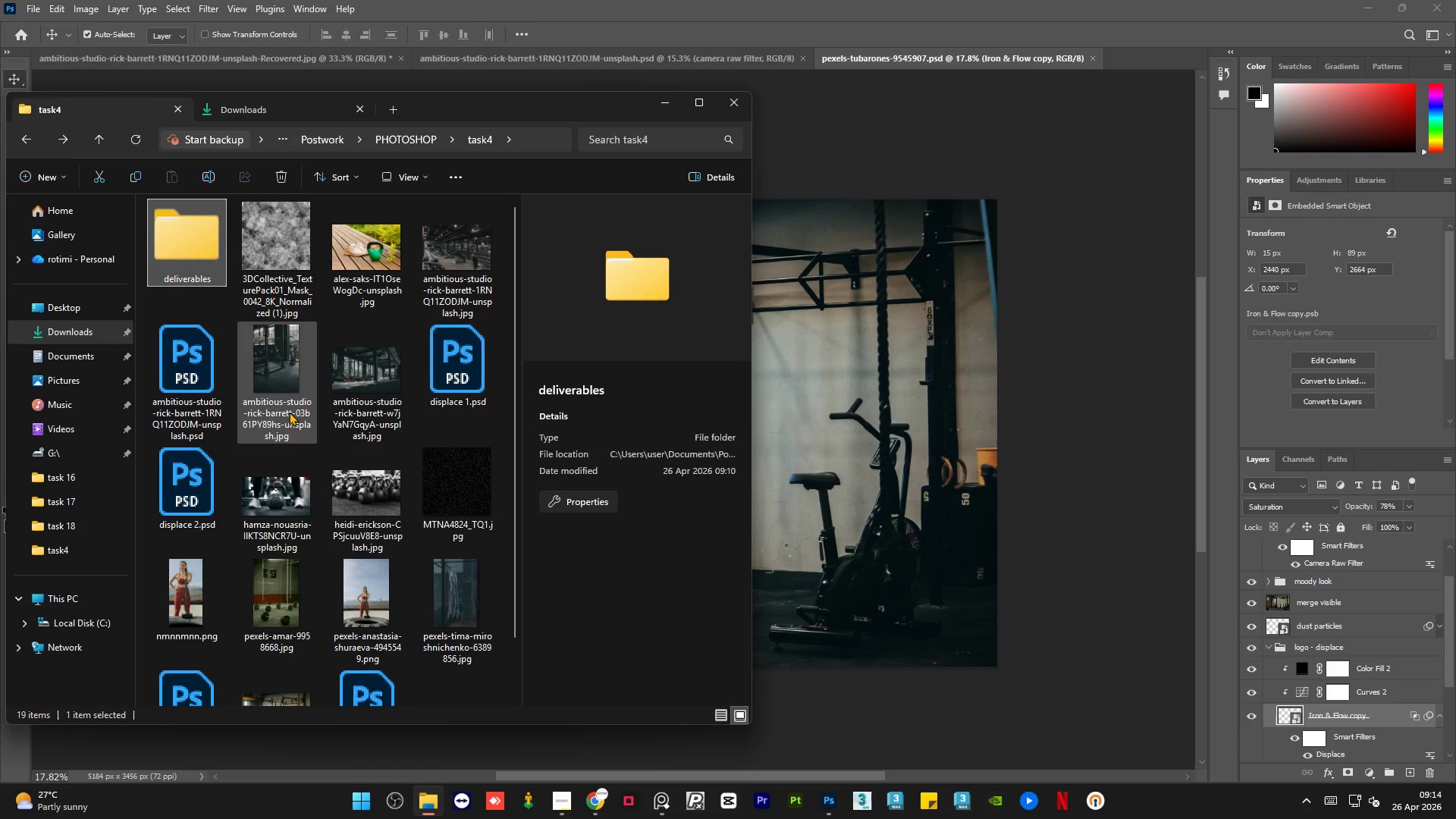 
scroll: coordinate [295, 417], scroll_direction: down, amount: 4.0
 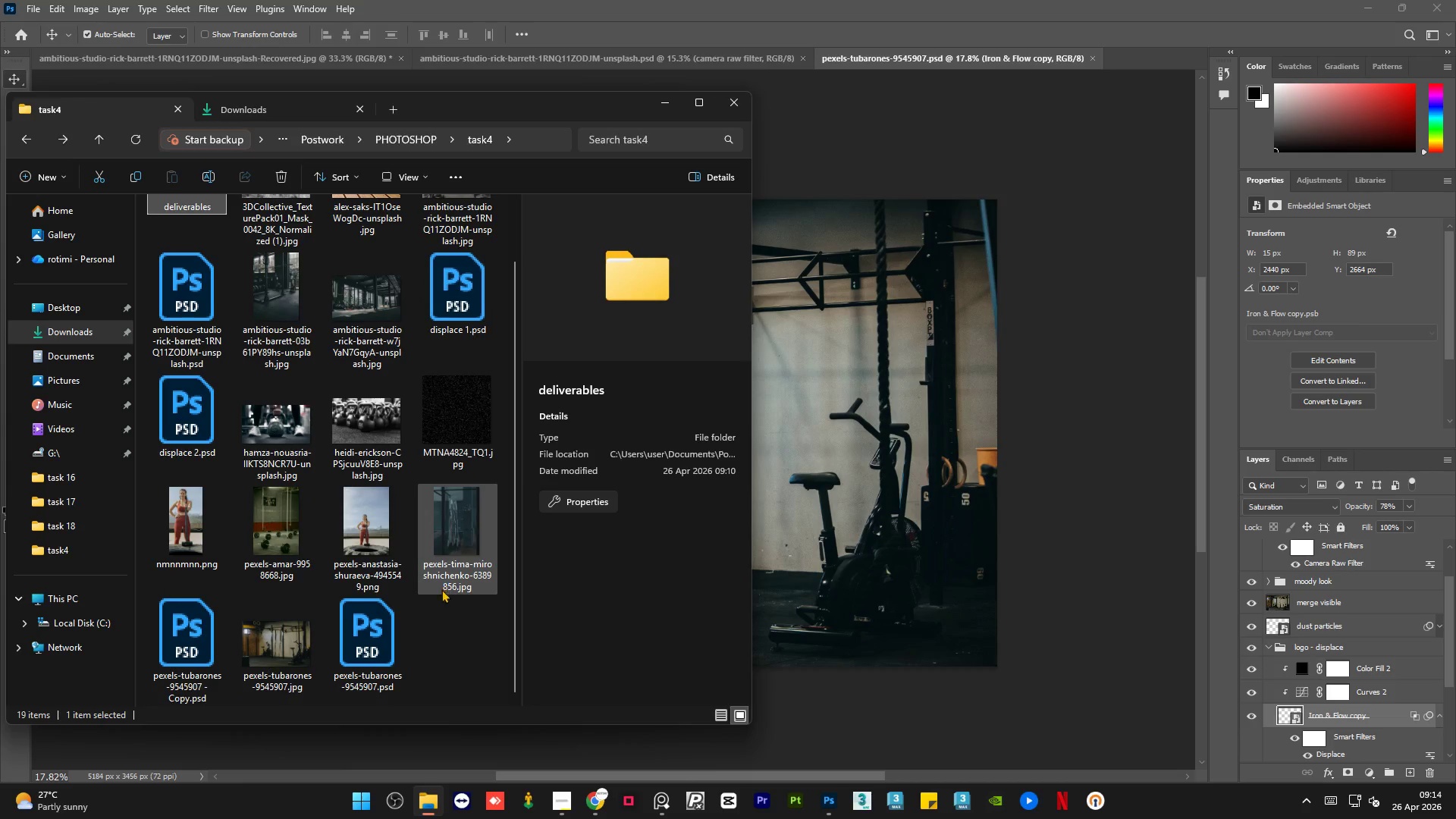 
left_click([444, 633])
 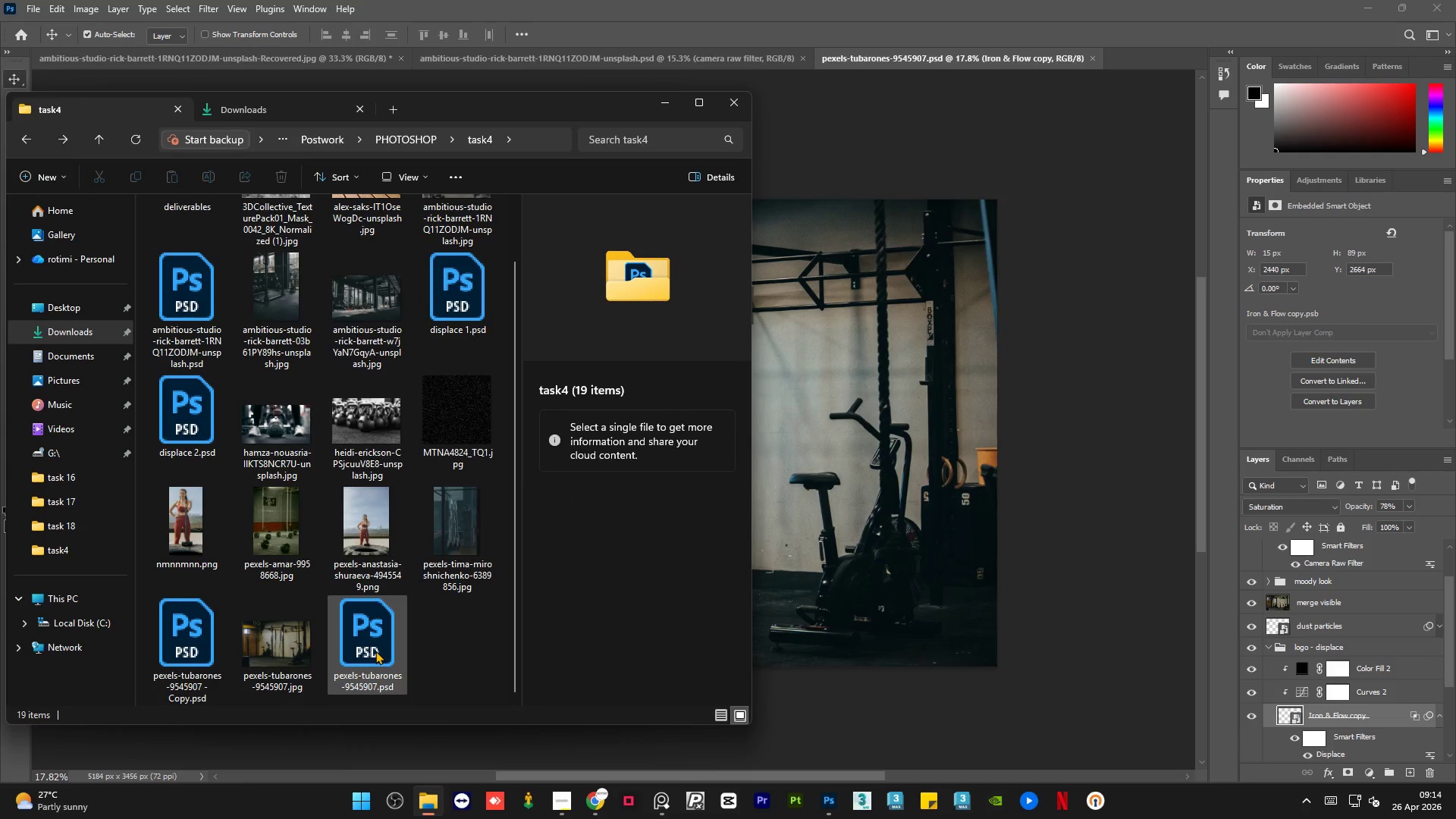 
left_click([375, 651])
 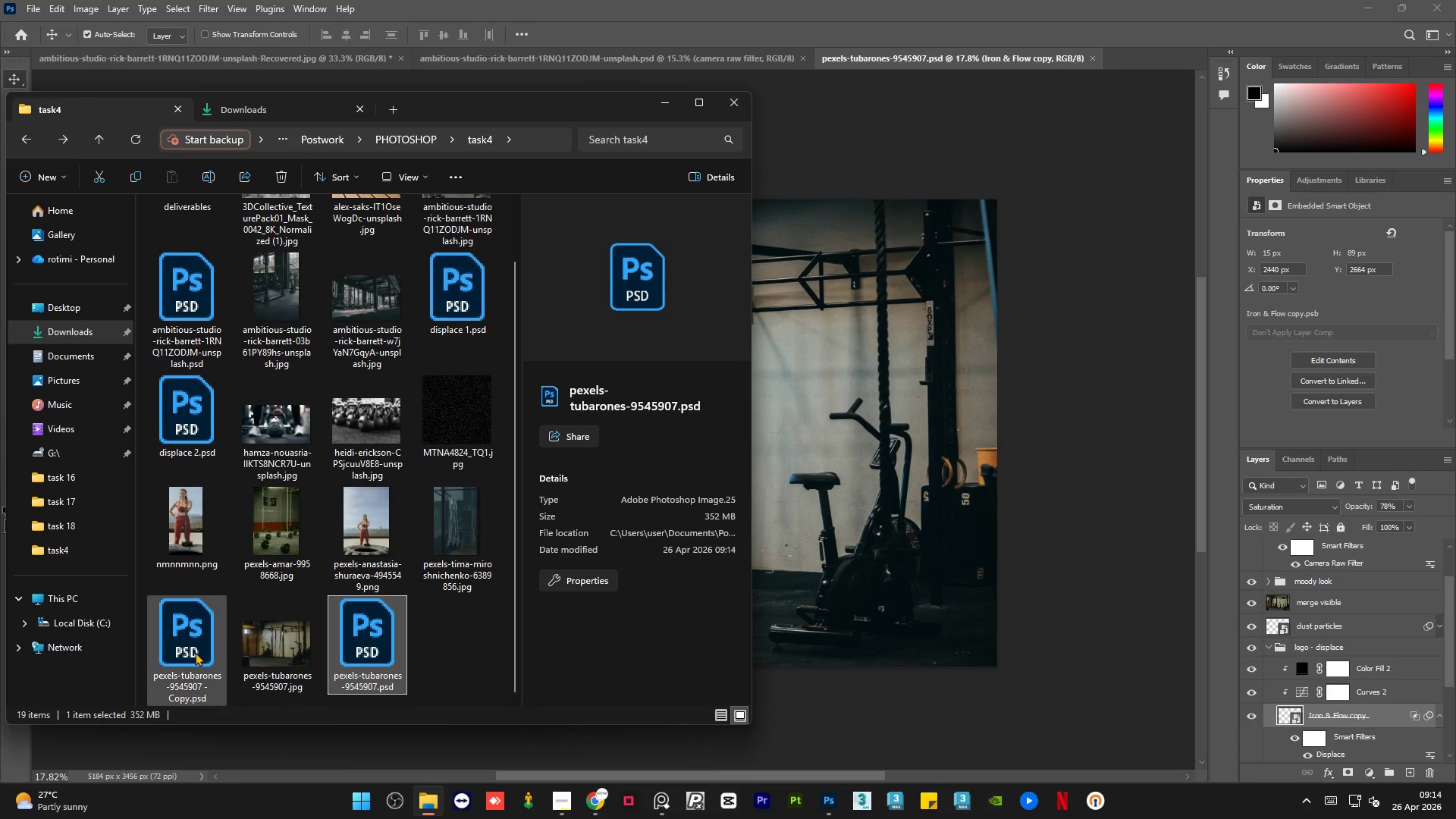 
left_click([189, 654])
 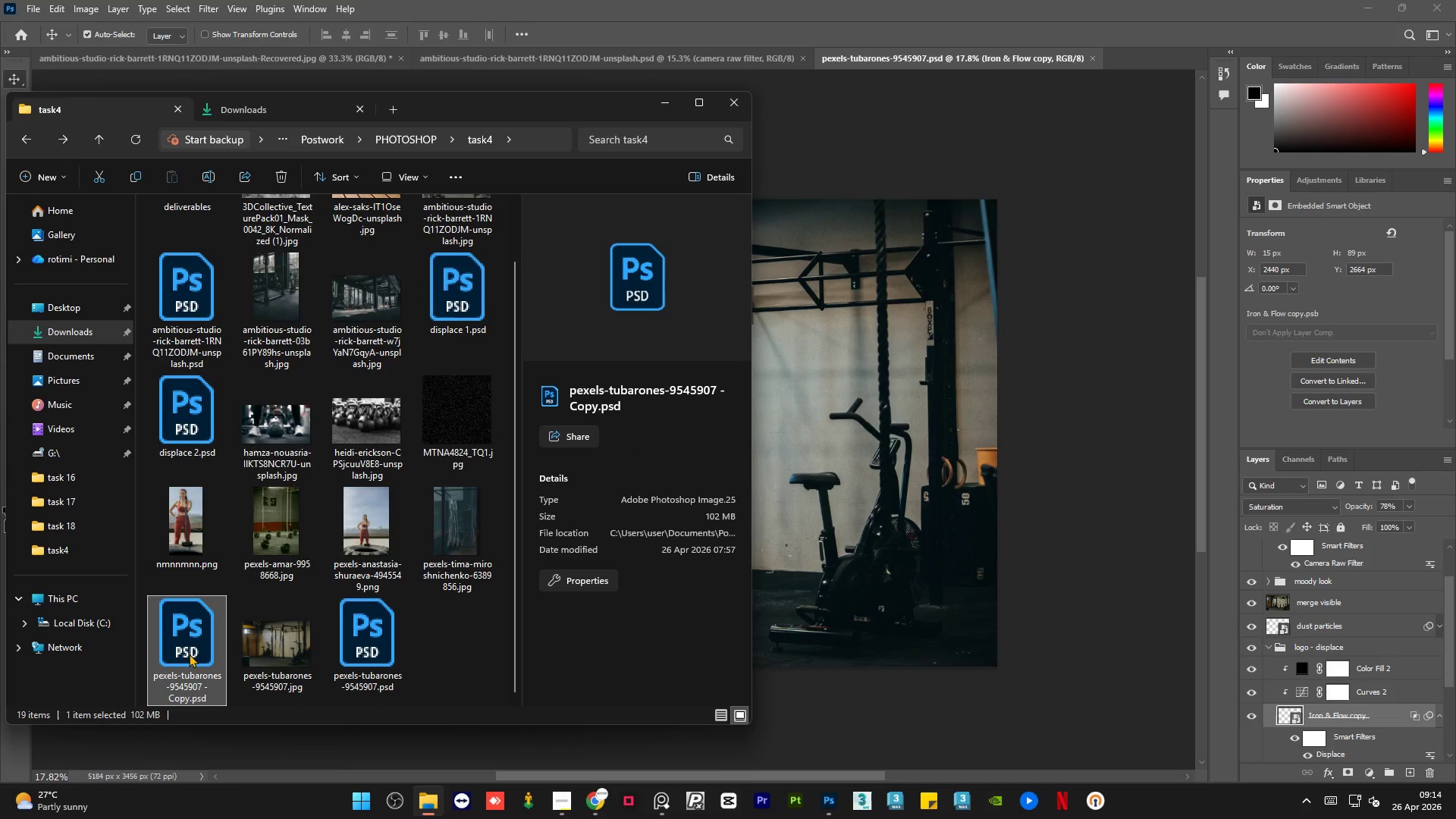 
key(Delete)
 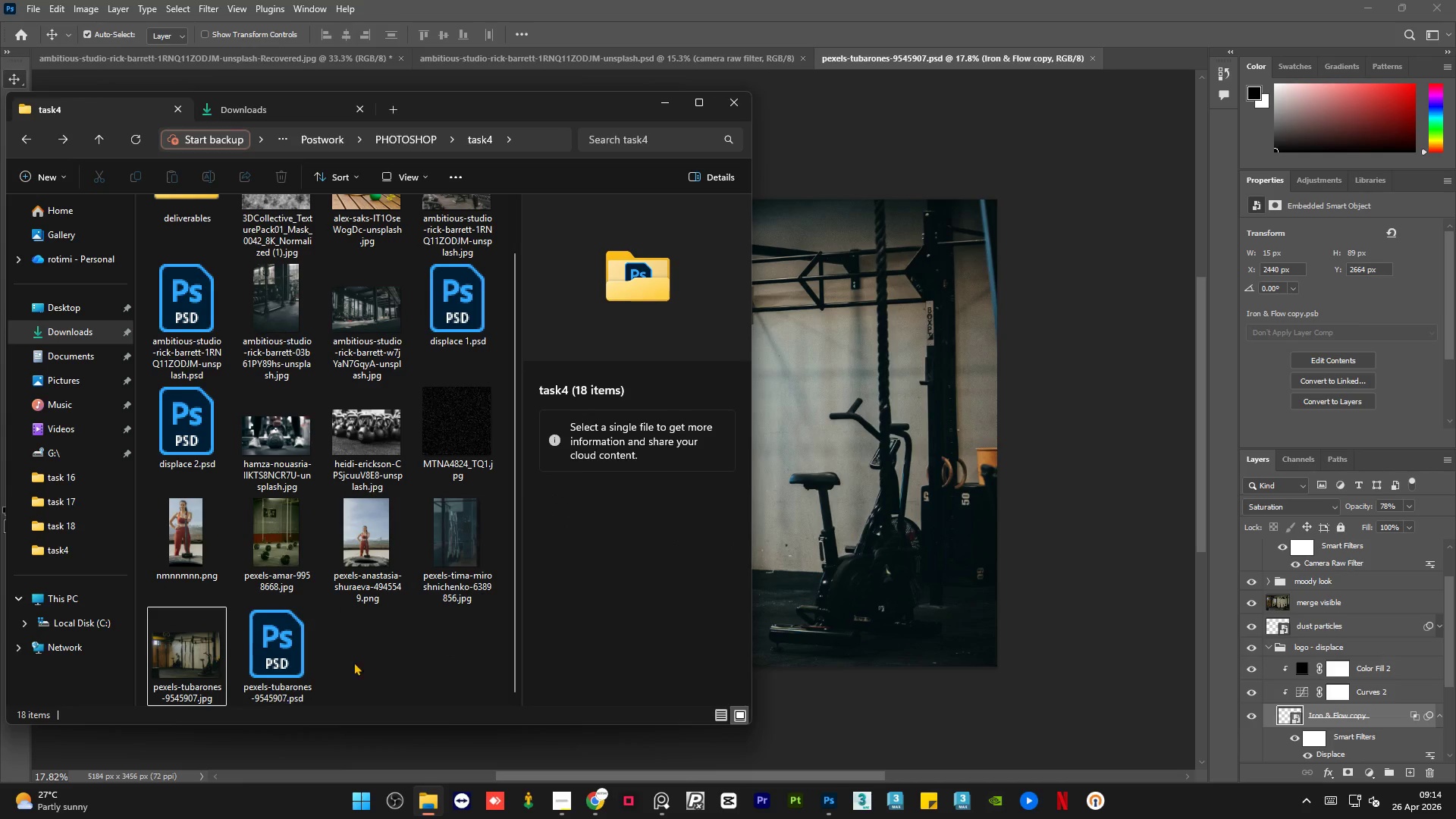 
double_click([306, 664])
 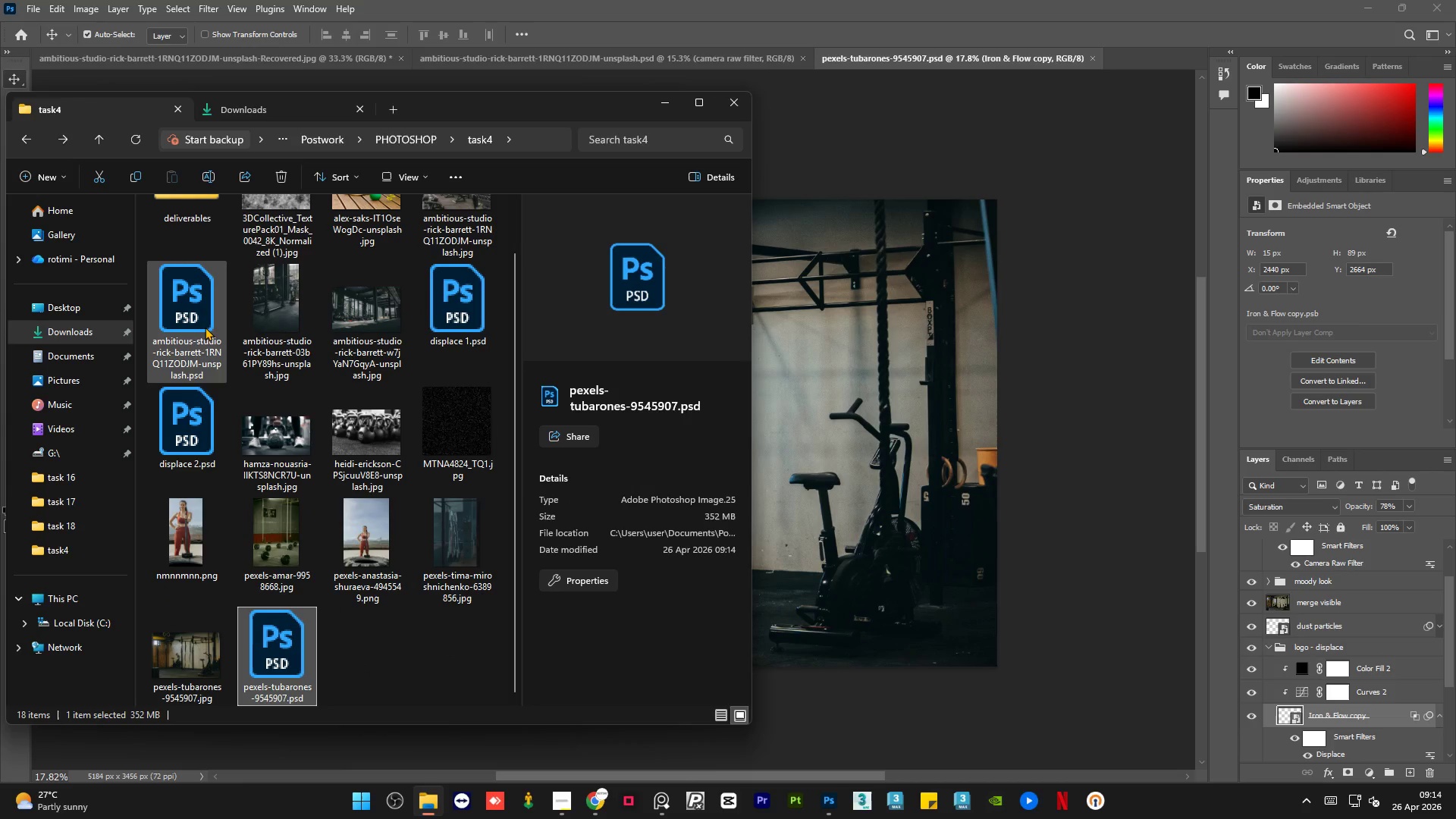 
scroll: coordinate [273, 430], scroll_direction: up, amount: 1.0
 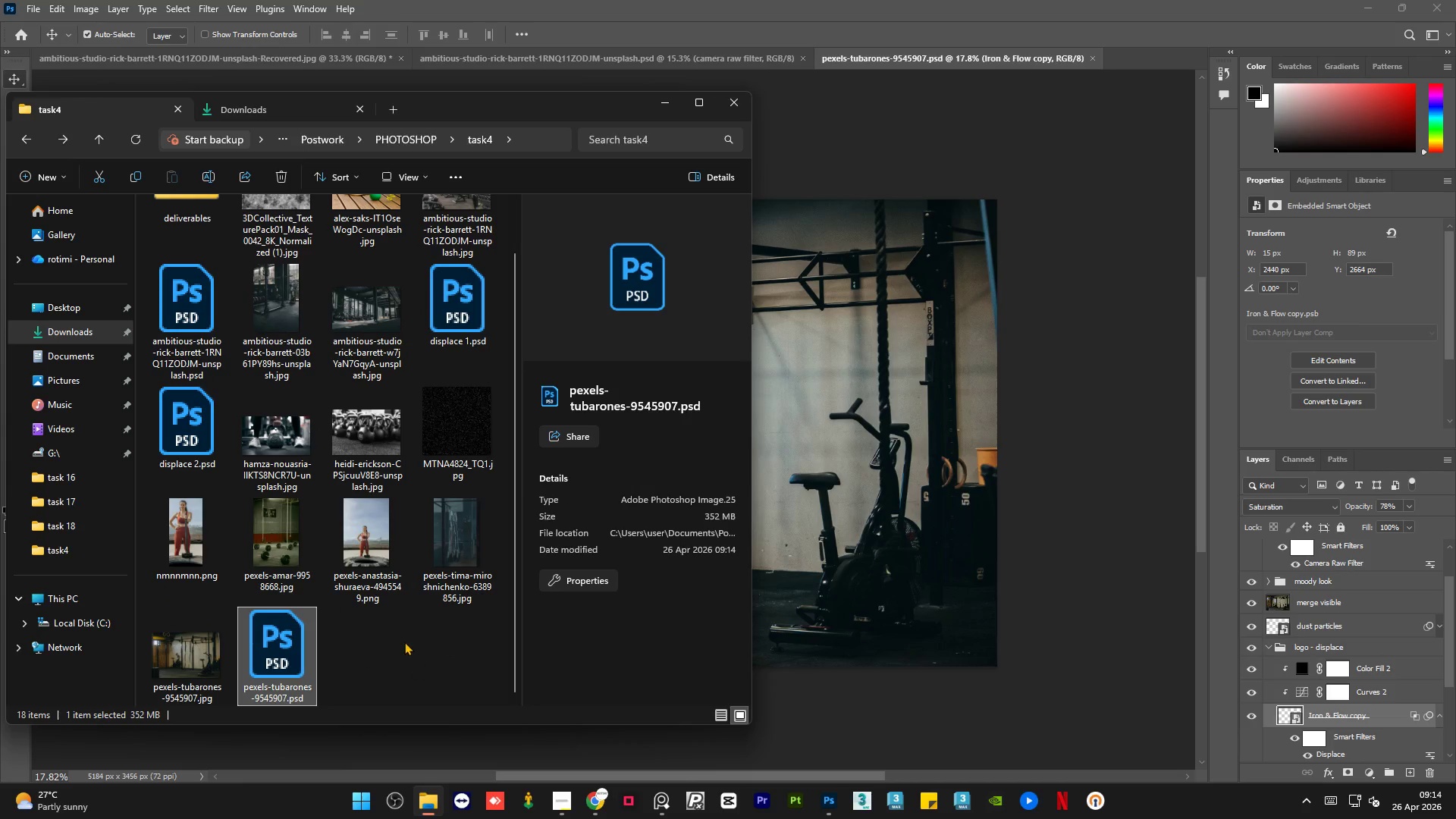 
left_click([404, 642])
 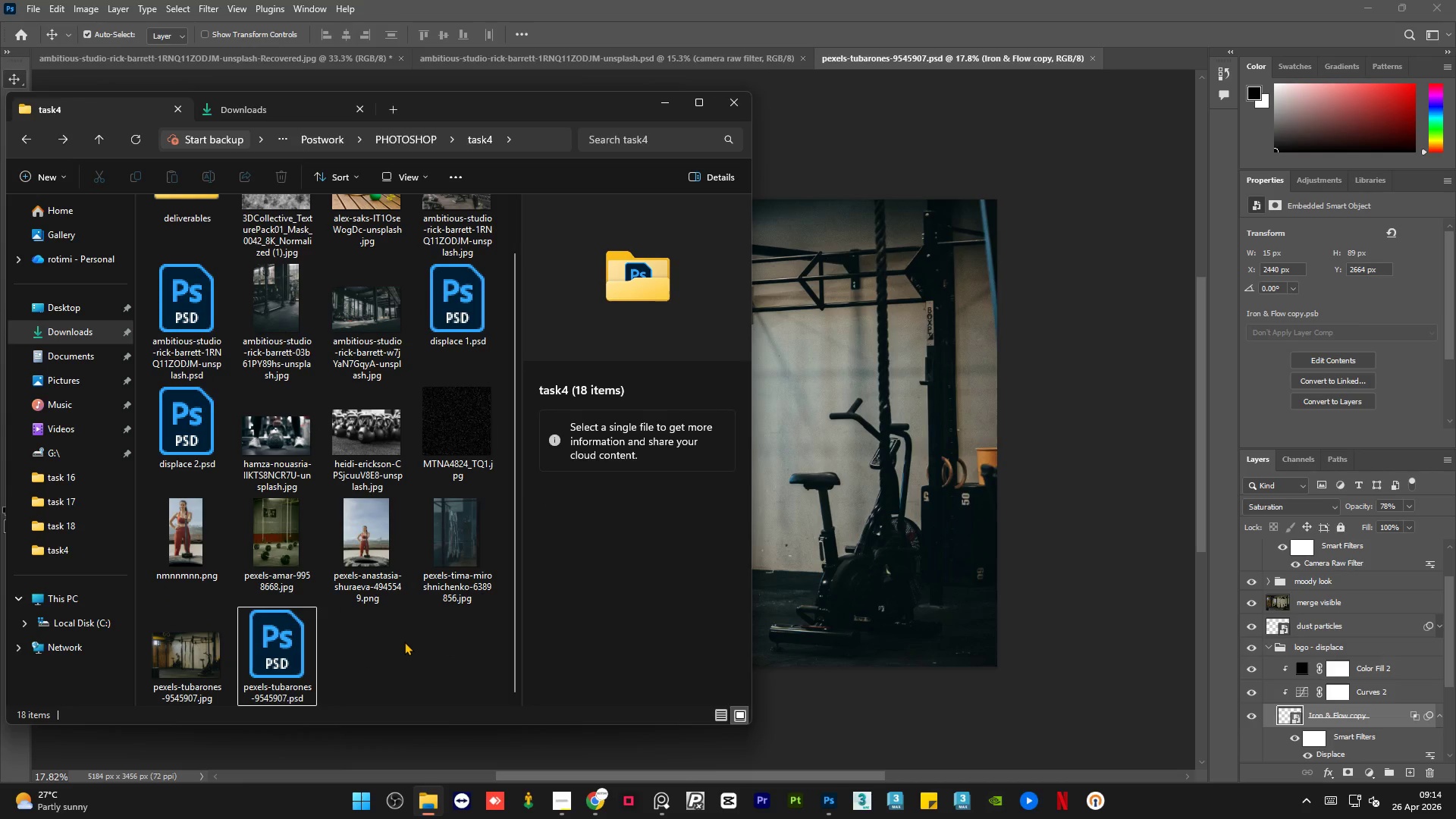 
key(Control+S)
 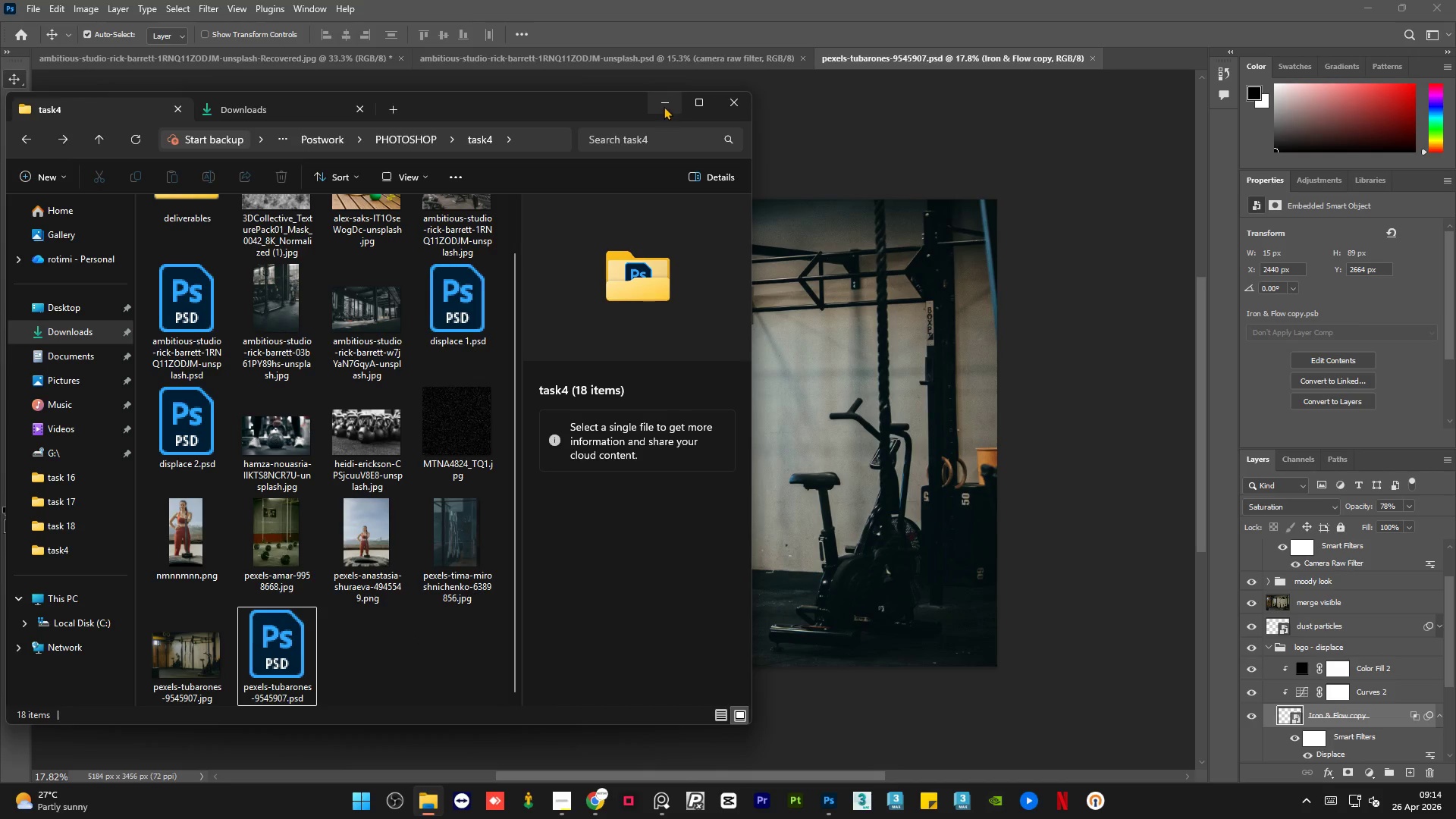 
double_click([765, 133])
 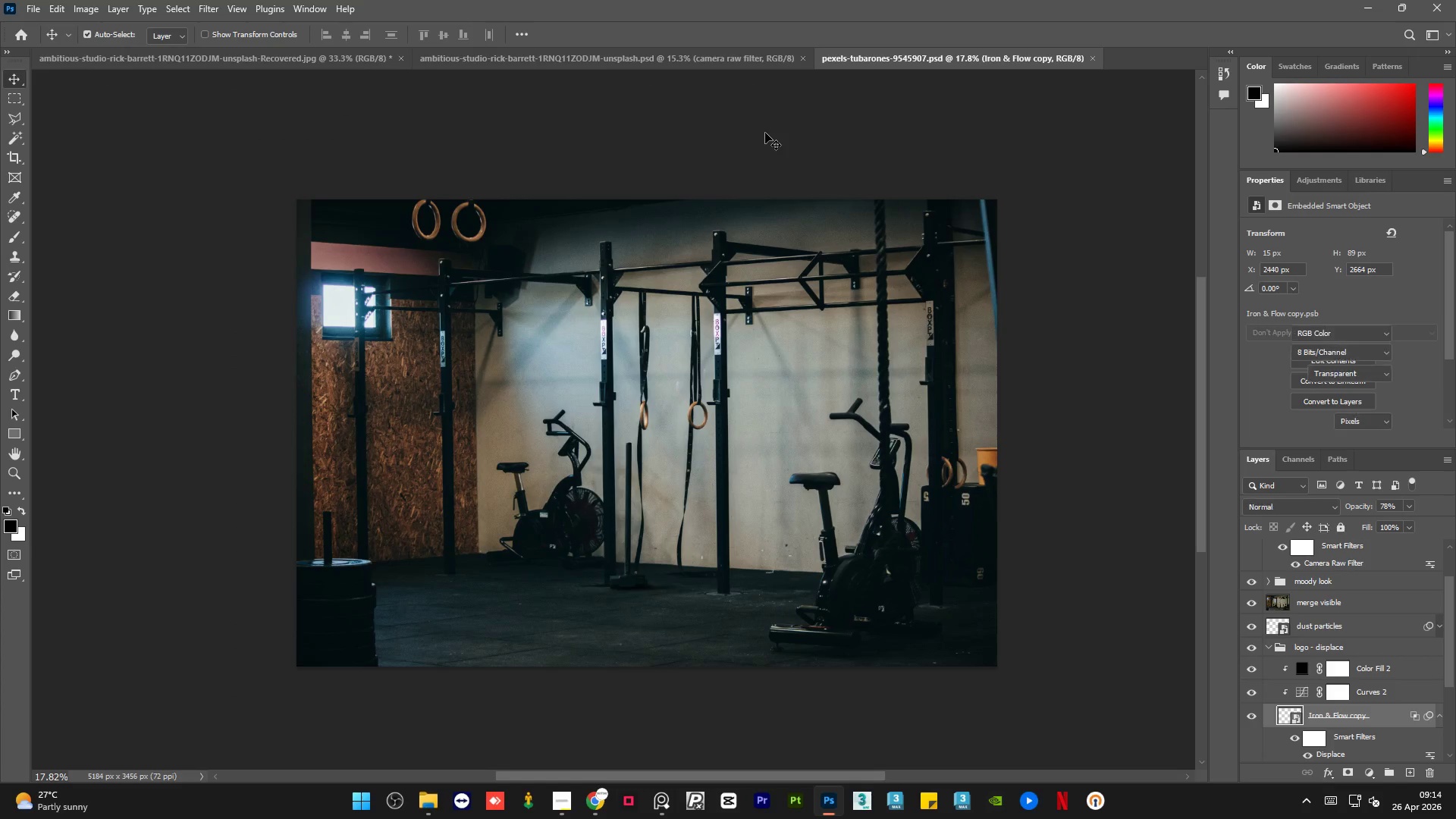 
hold_key(key=ControlLeft, duration=0.39)
 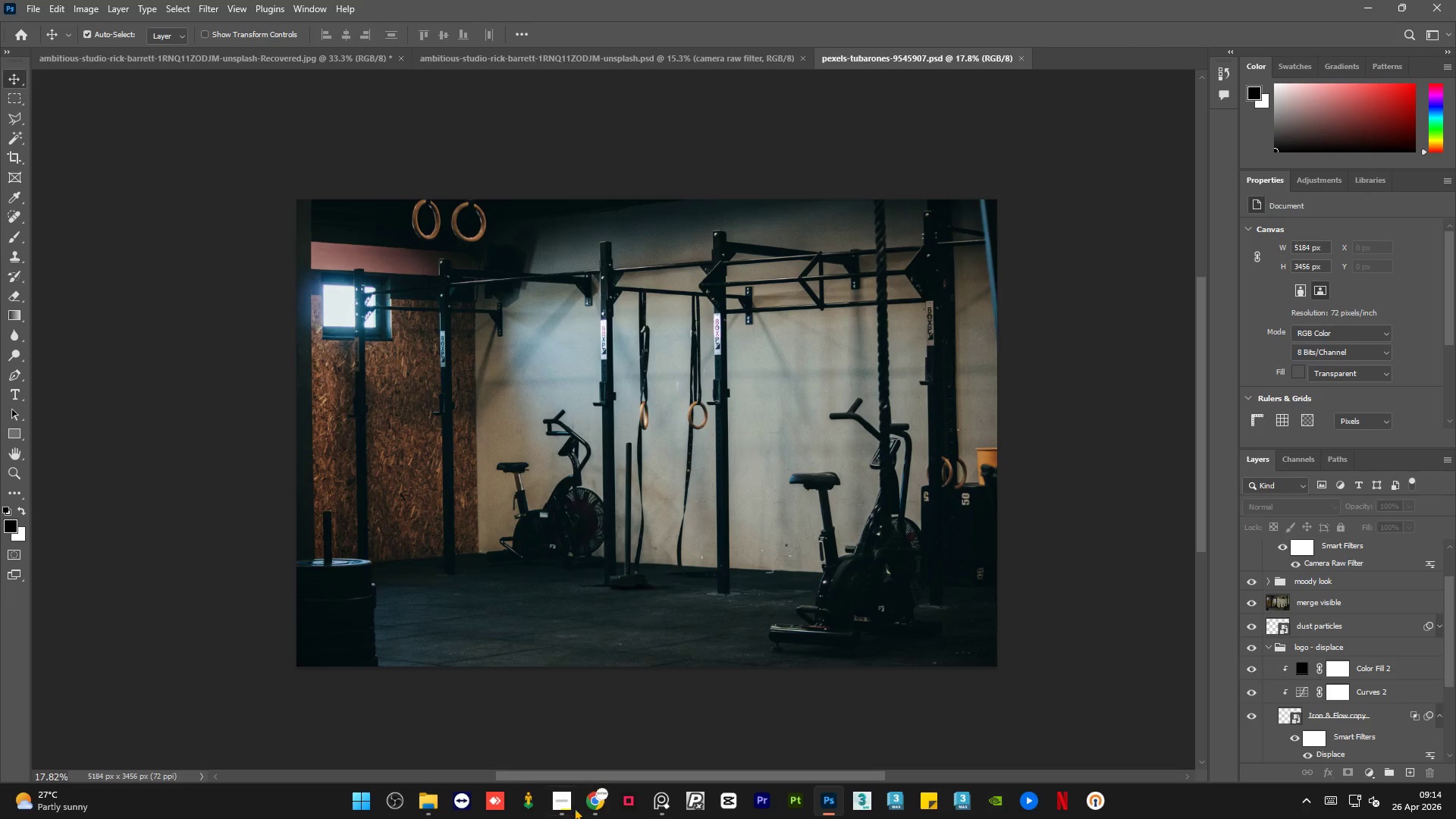 